 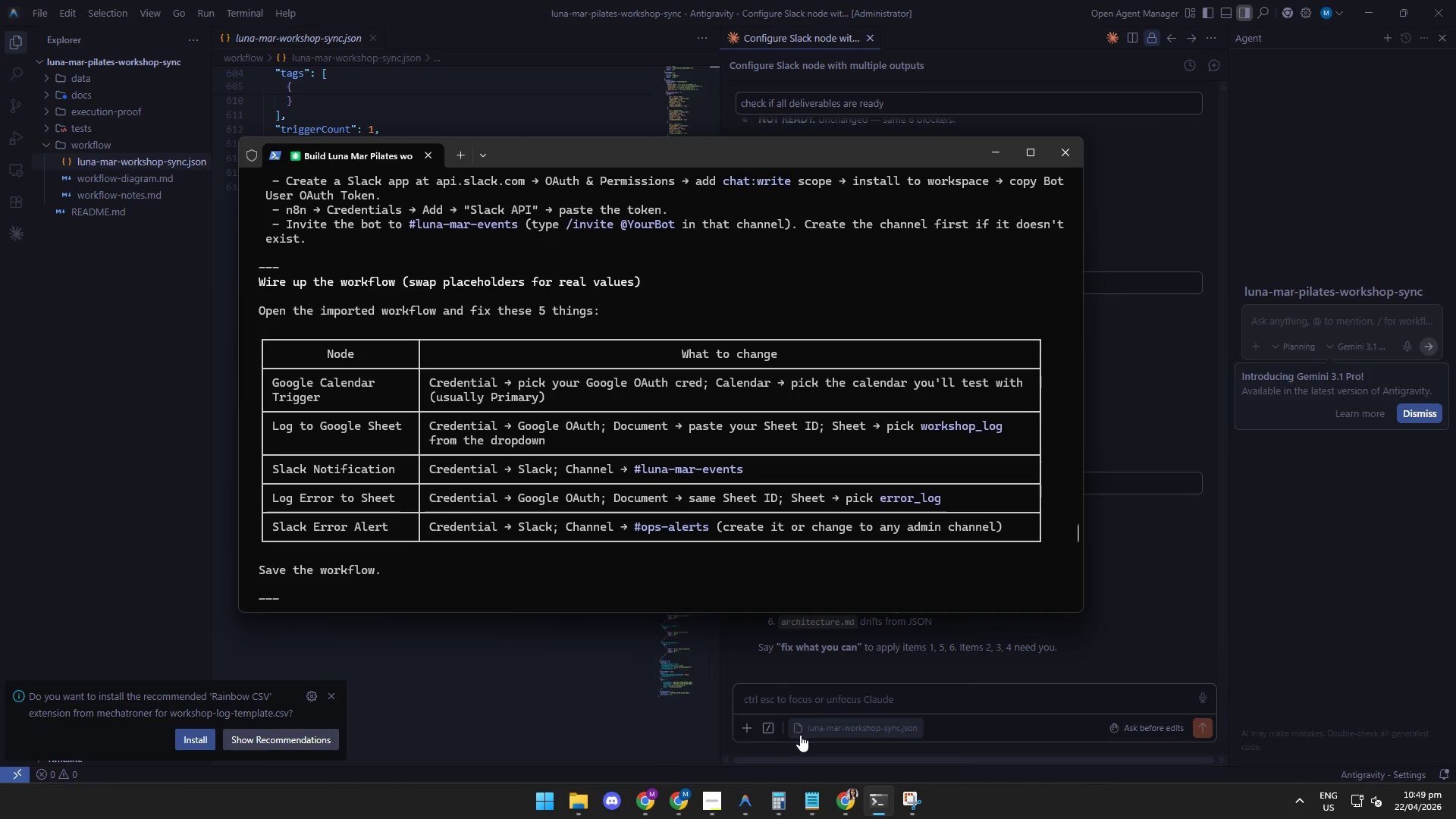 
left_click_drag(start_coordinate=[1075, 587], to_coordinate=[1079, 533])
 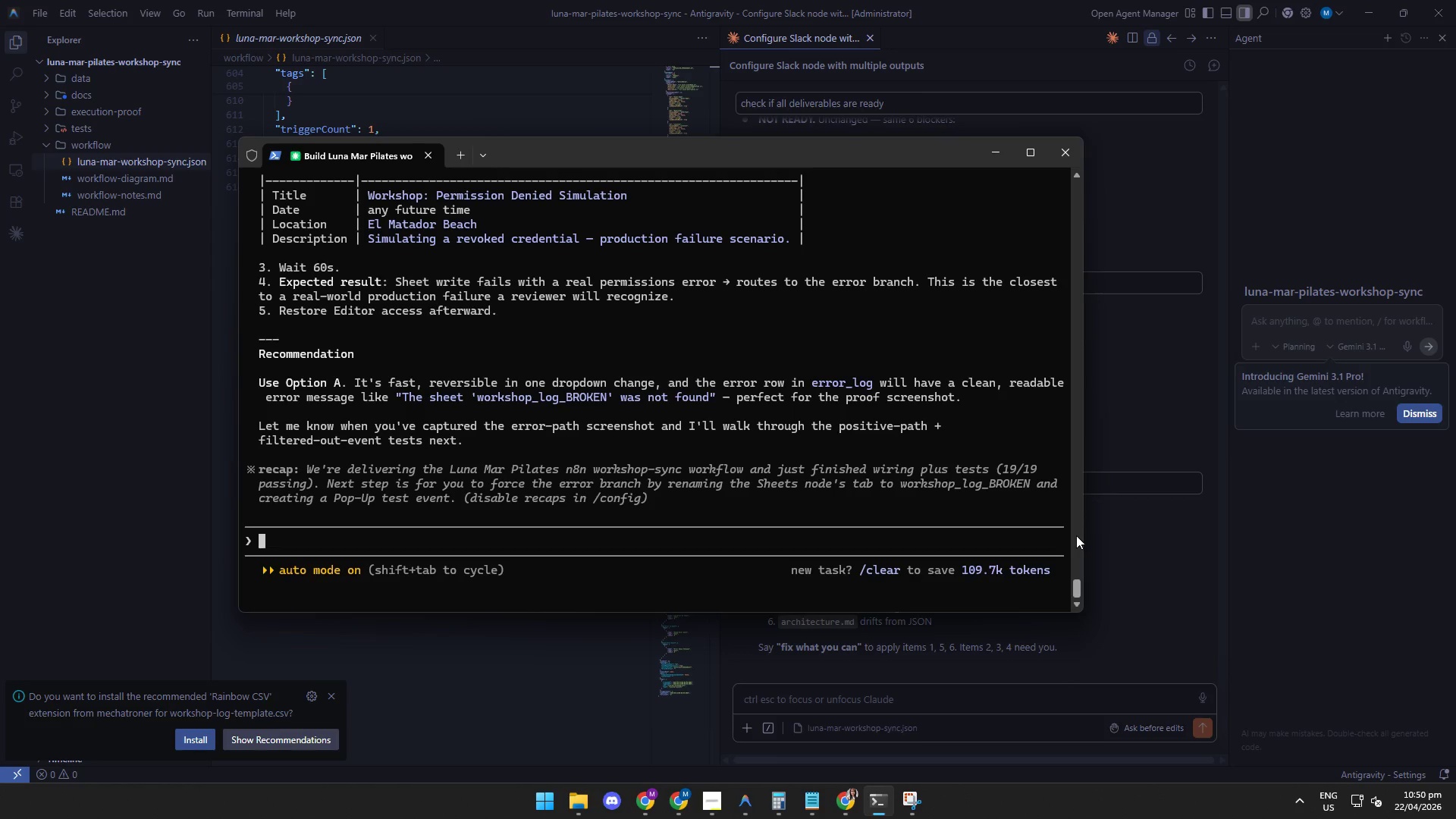 
wait(16.3)
 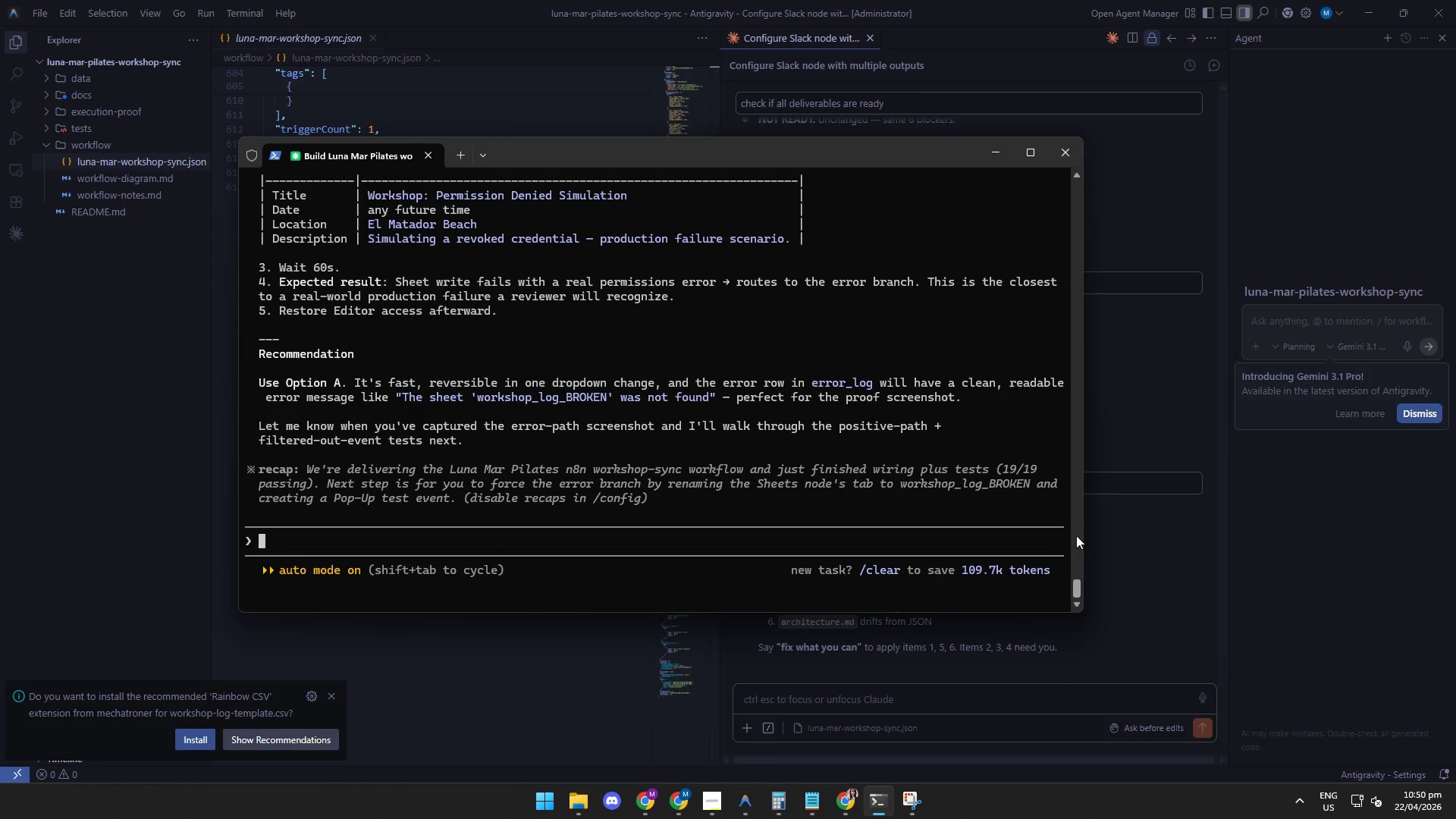 
left_click([922, 679])
 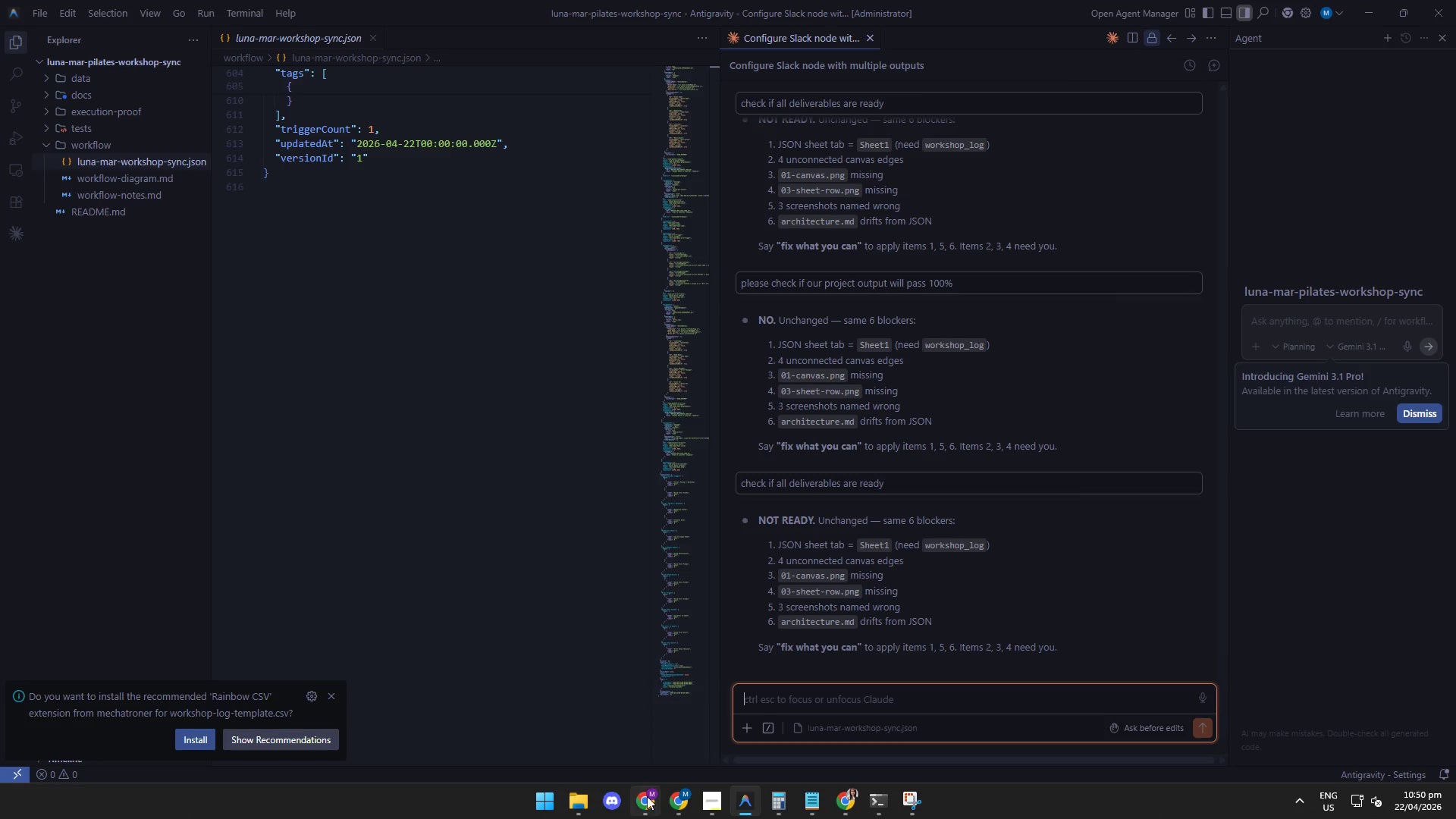 
left_click([642, 802])
 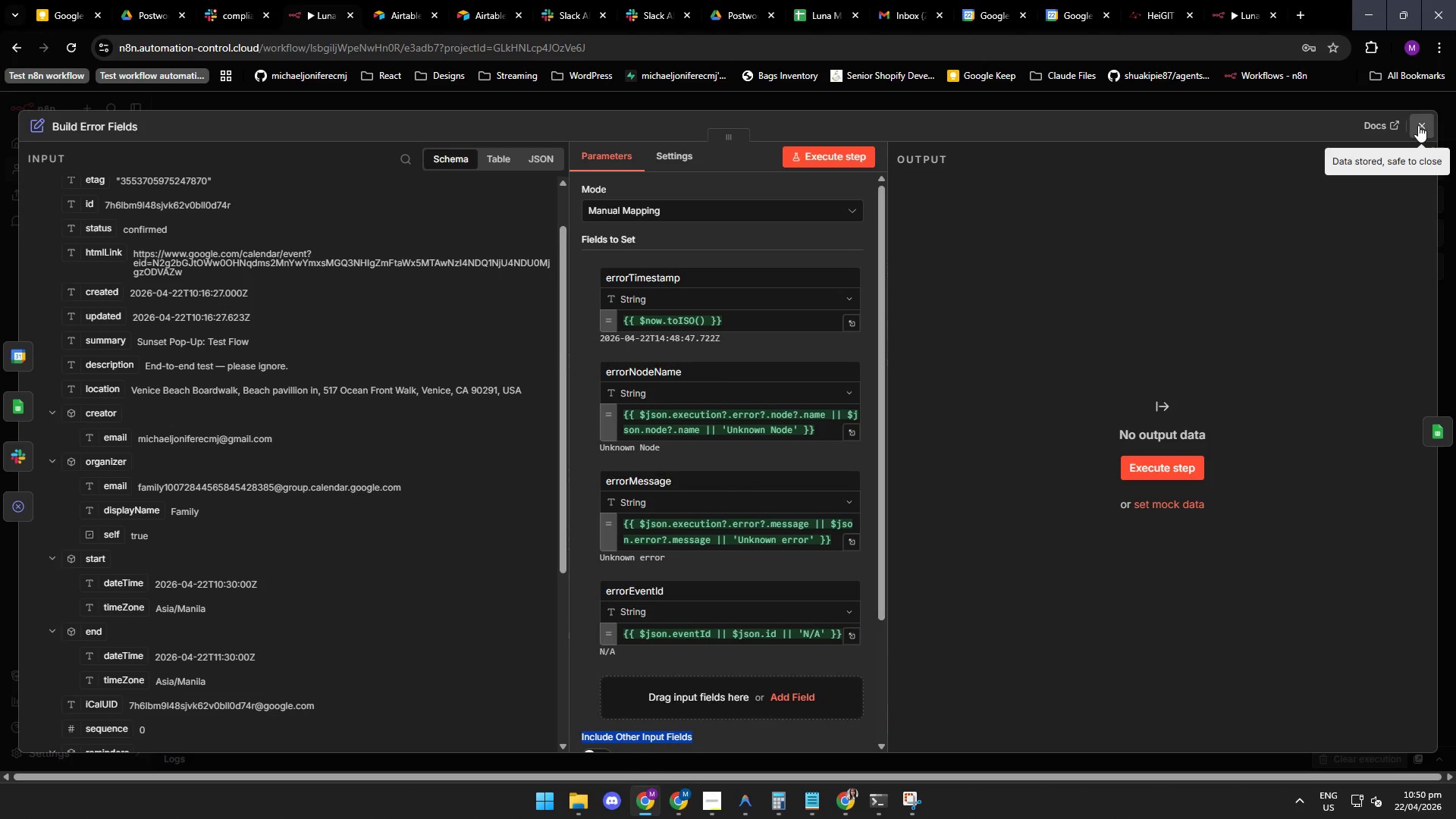 
left_click([1420, 126])
 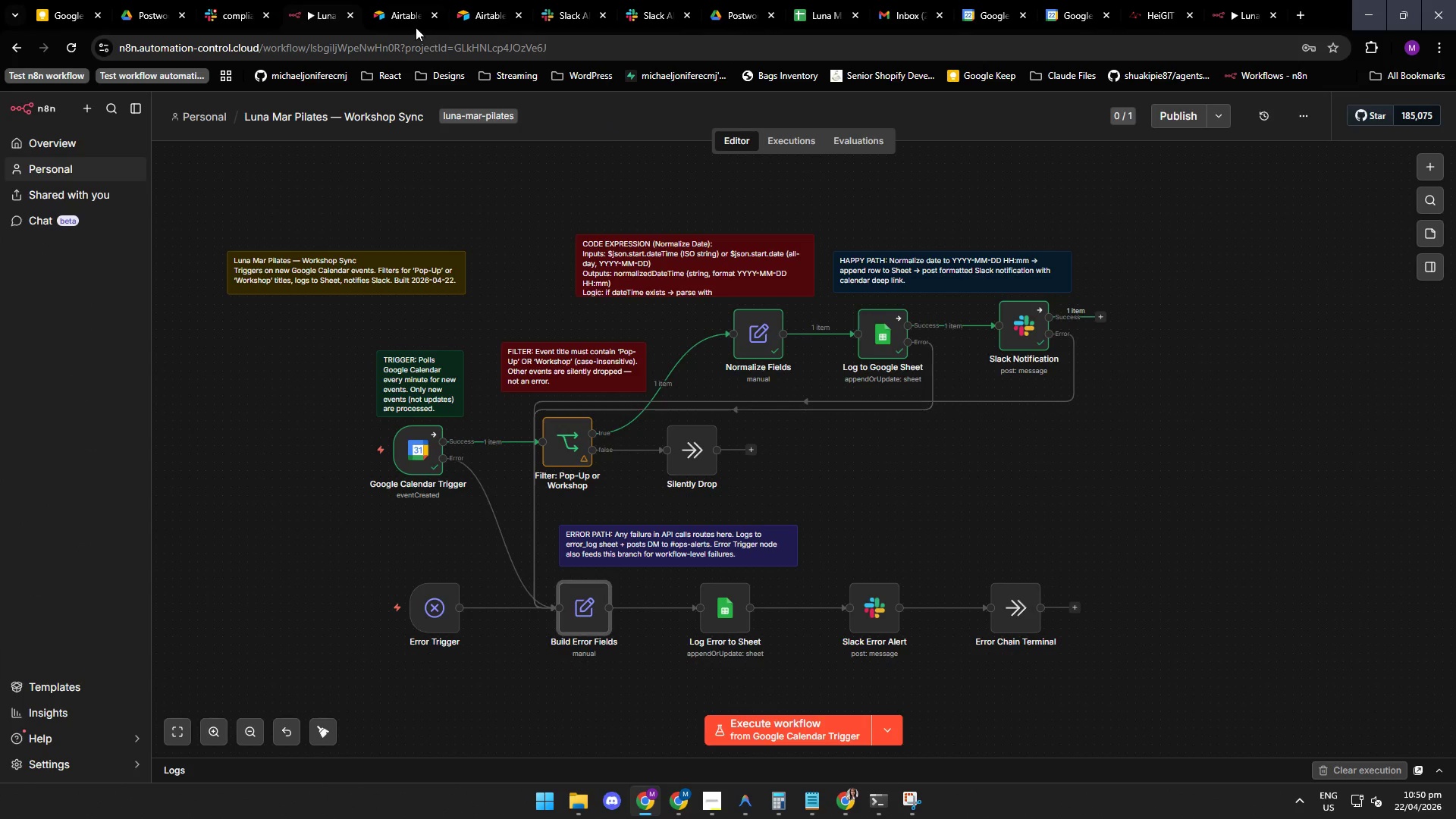 
left_click([575, 13])
 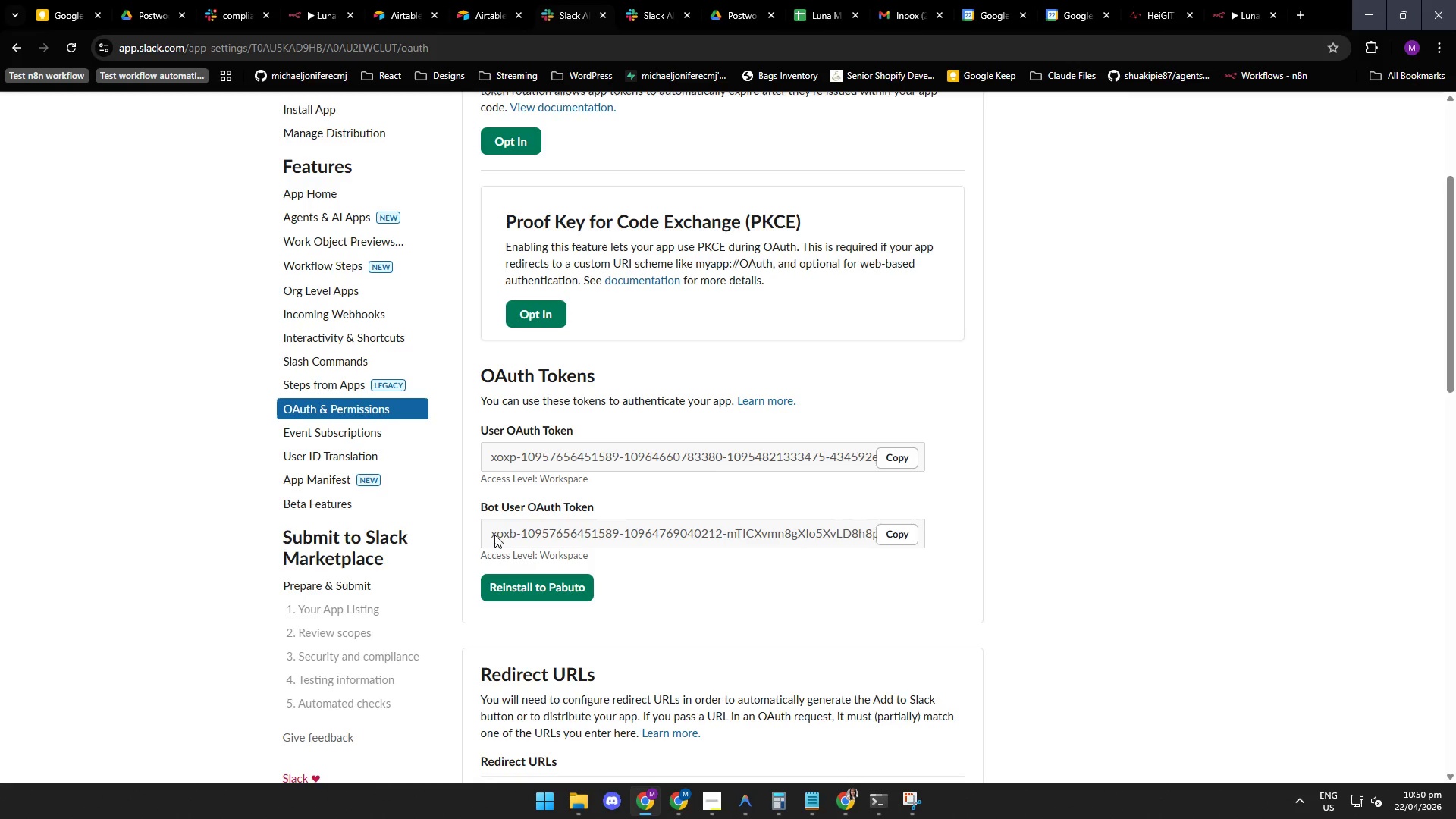 
left_click([557, 536])
 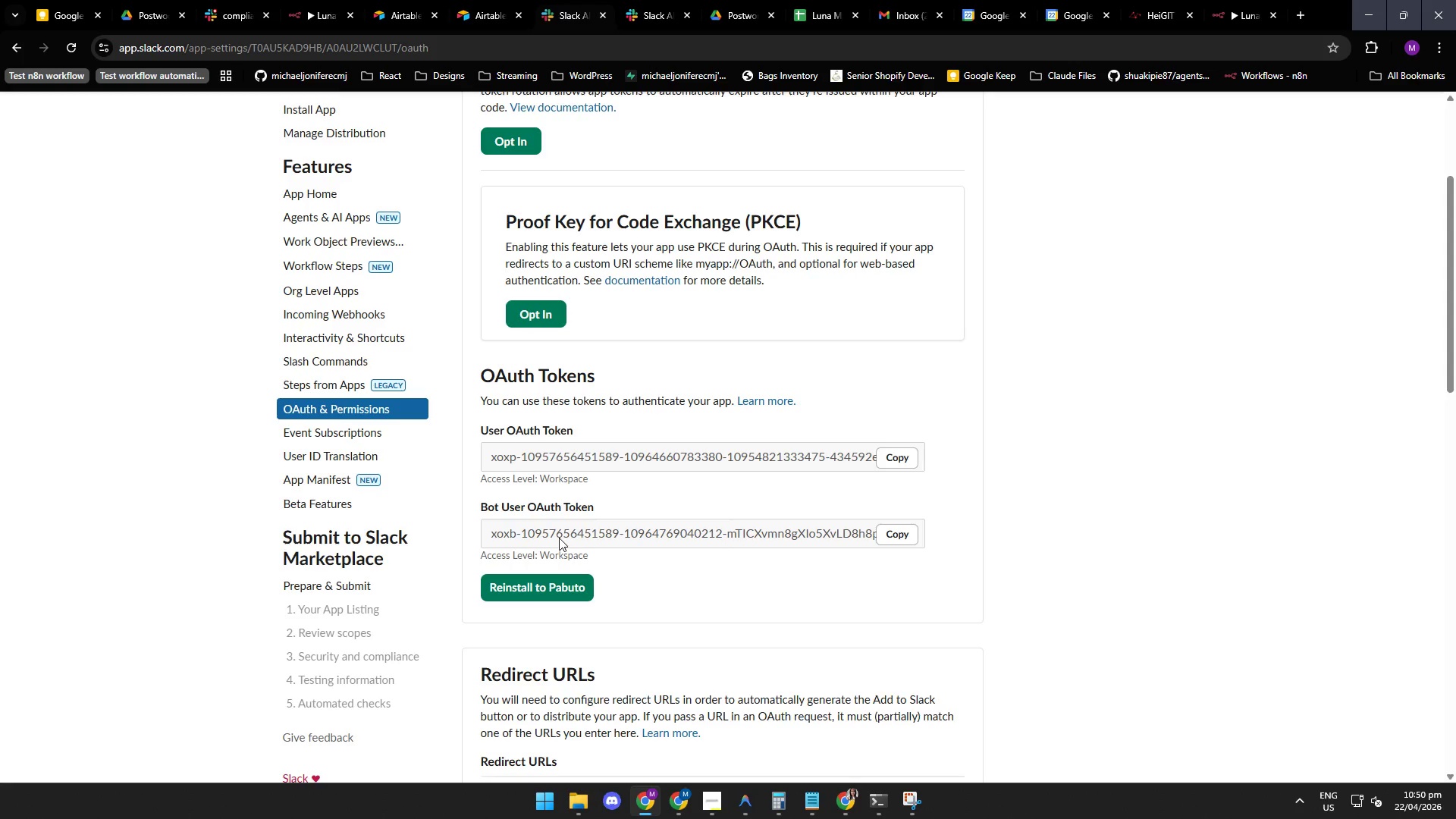 
wait(10.83)
 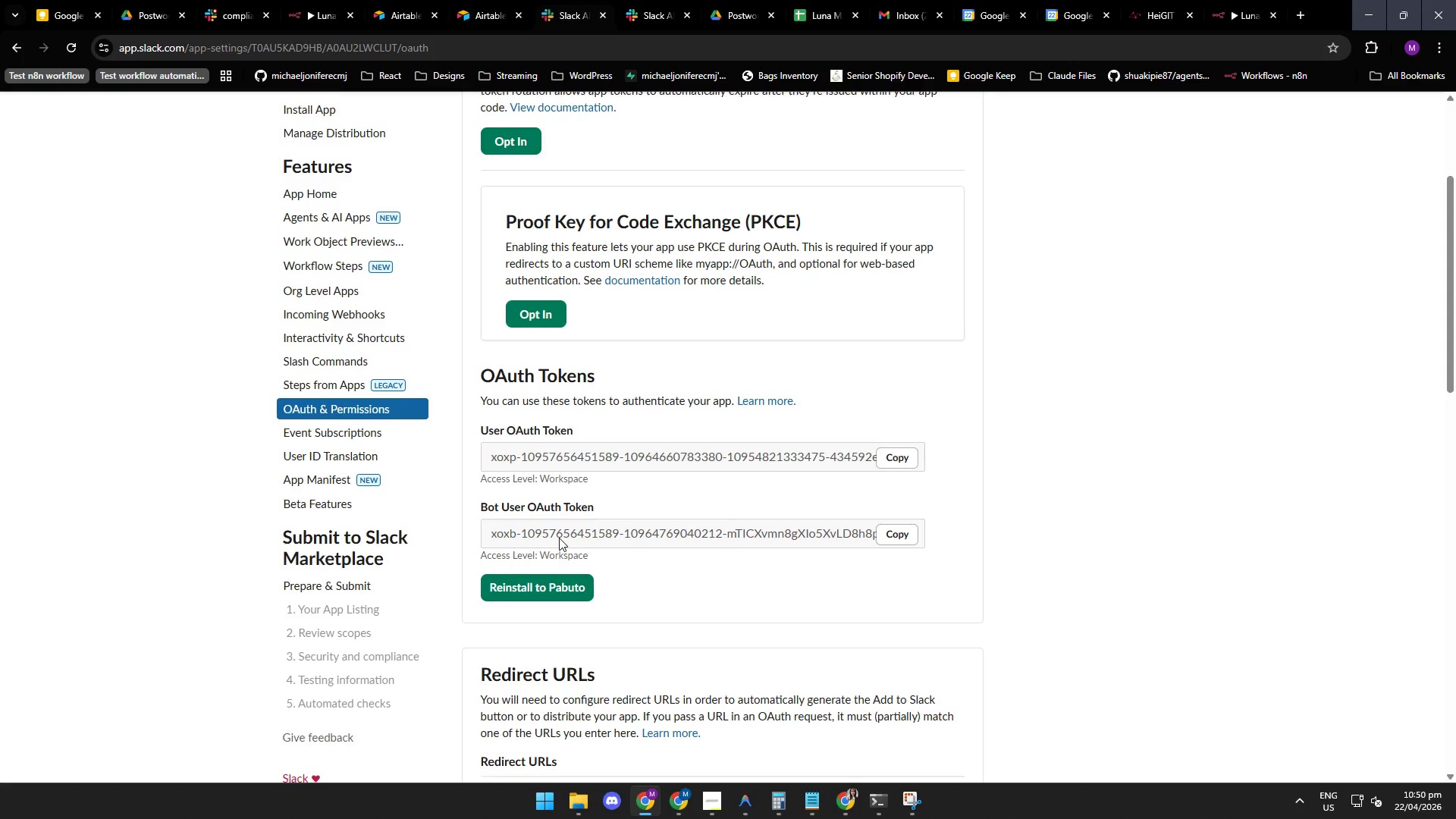 
left_click([645, 10])
 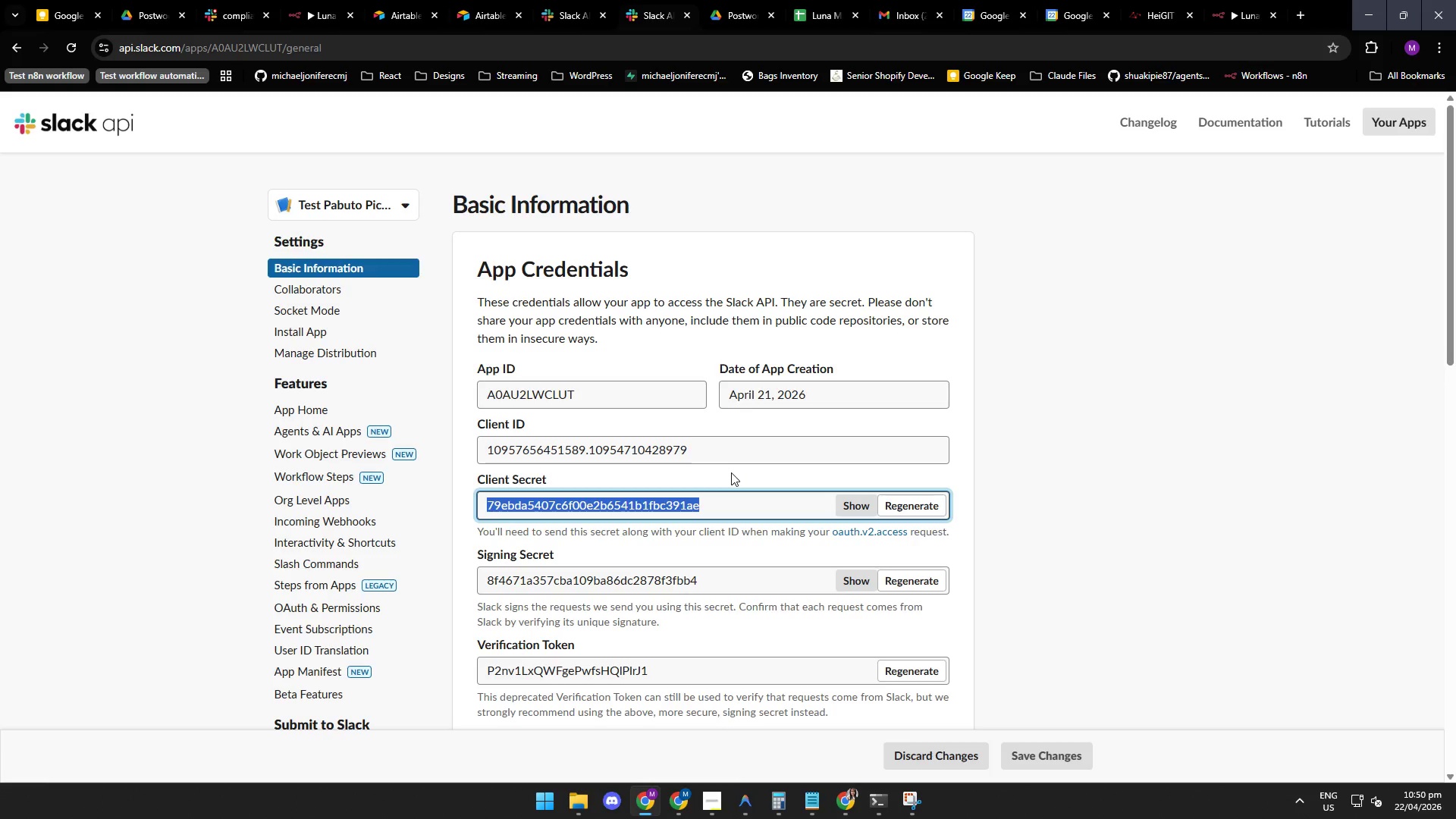 
left_click([730, 476])
 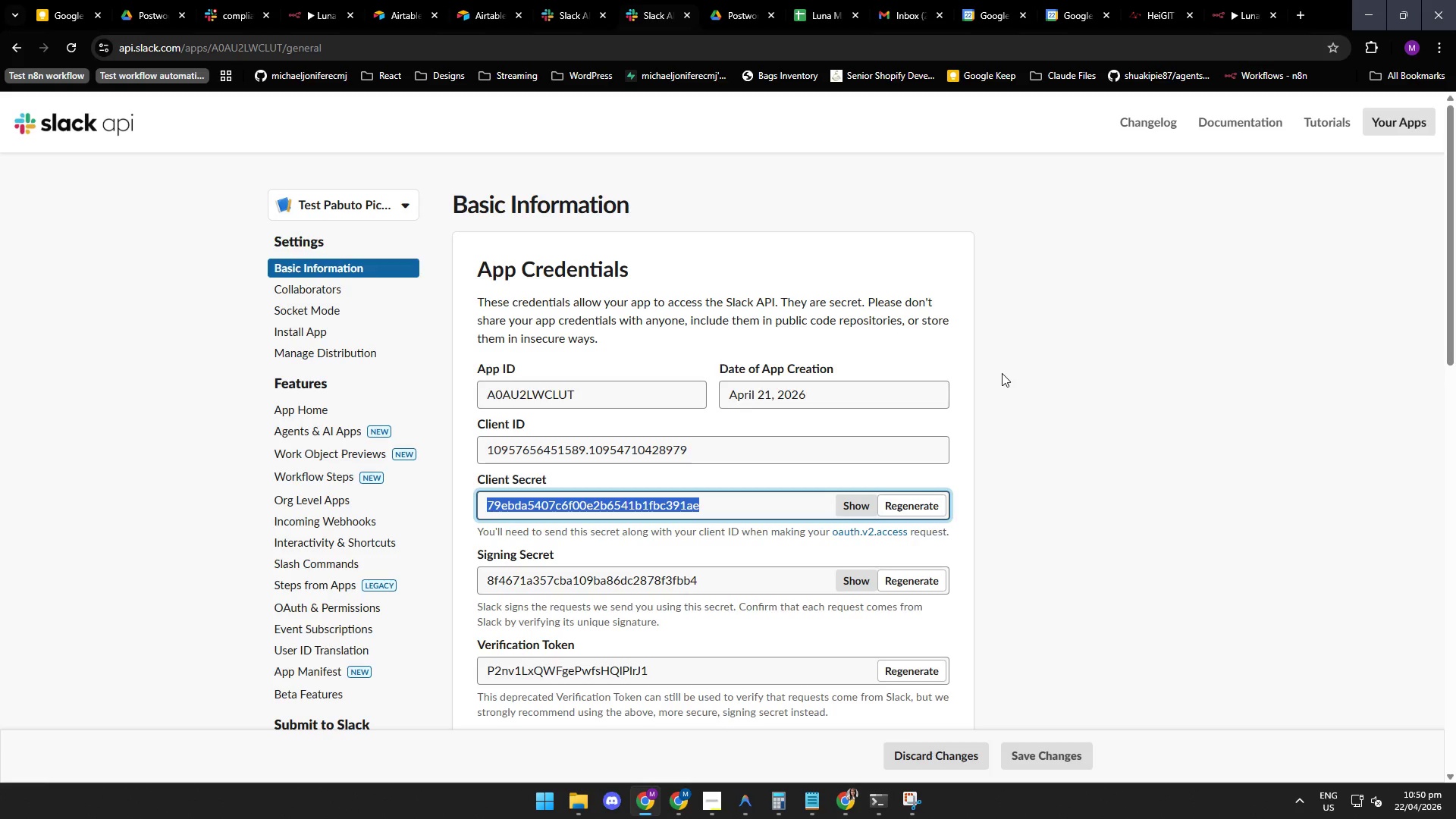 
wait(8.25)
 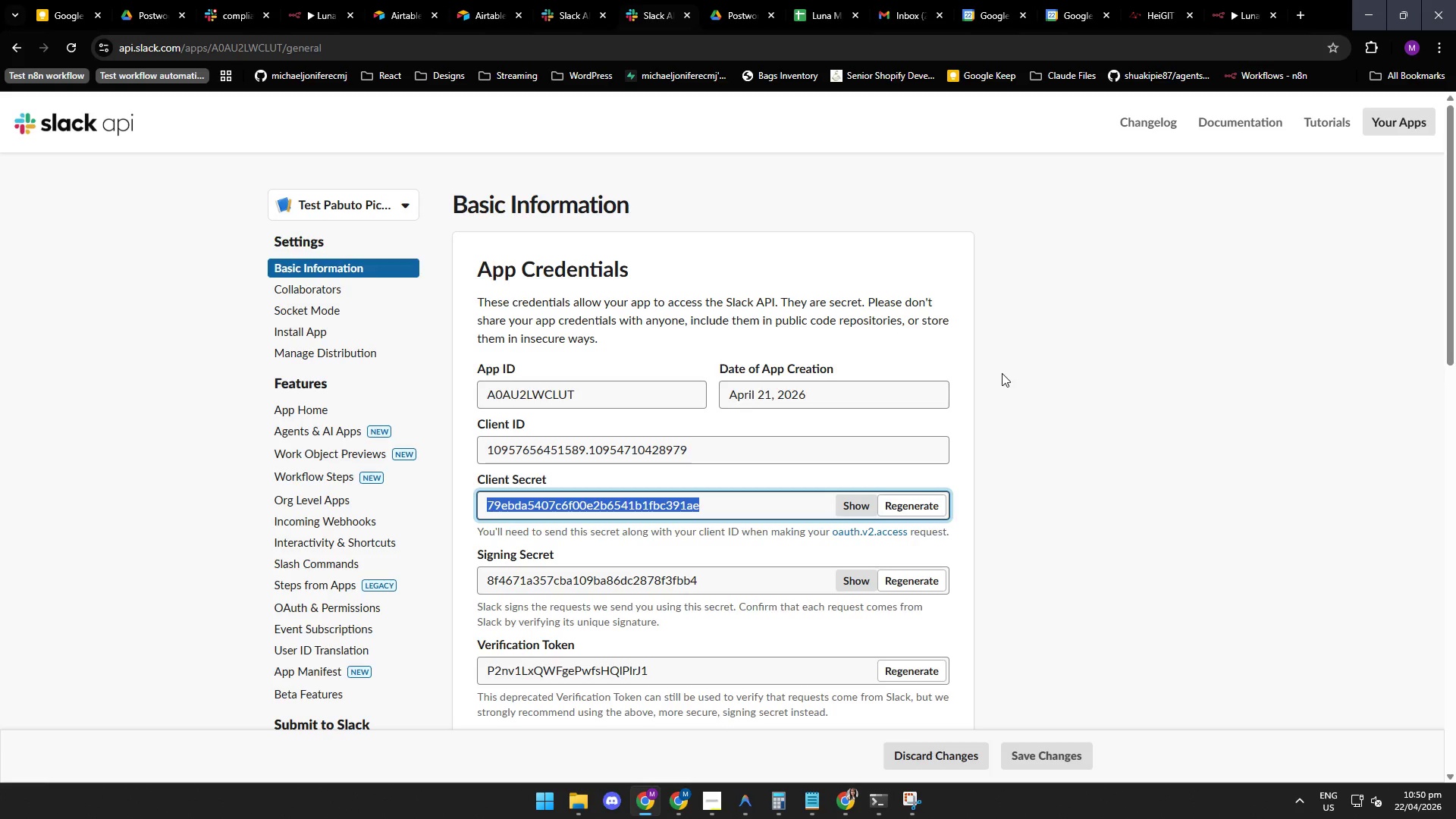 
left_click([736, 13])
 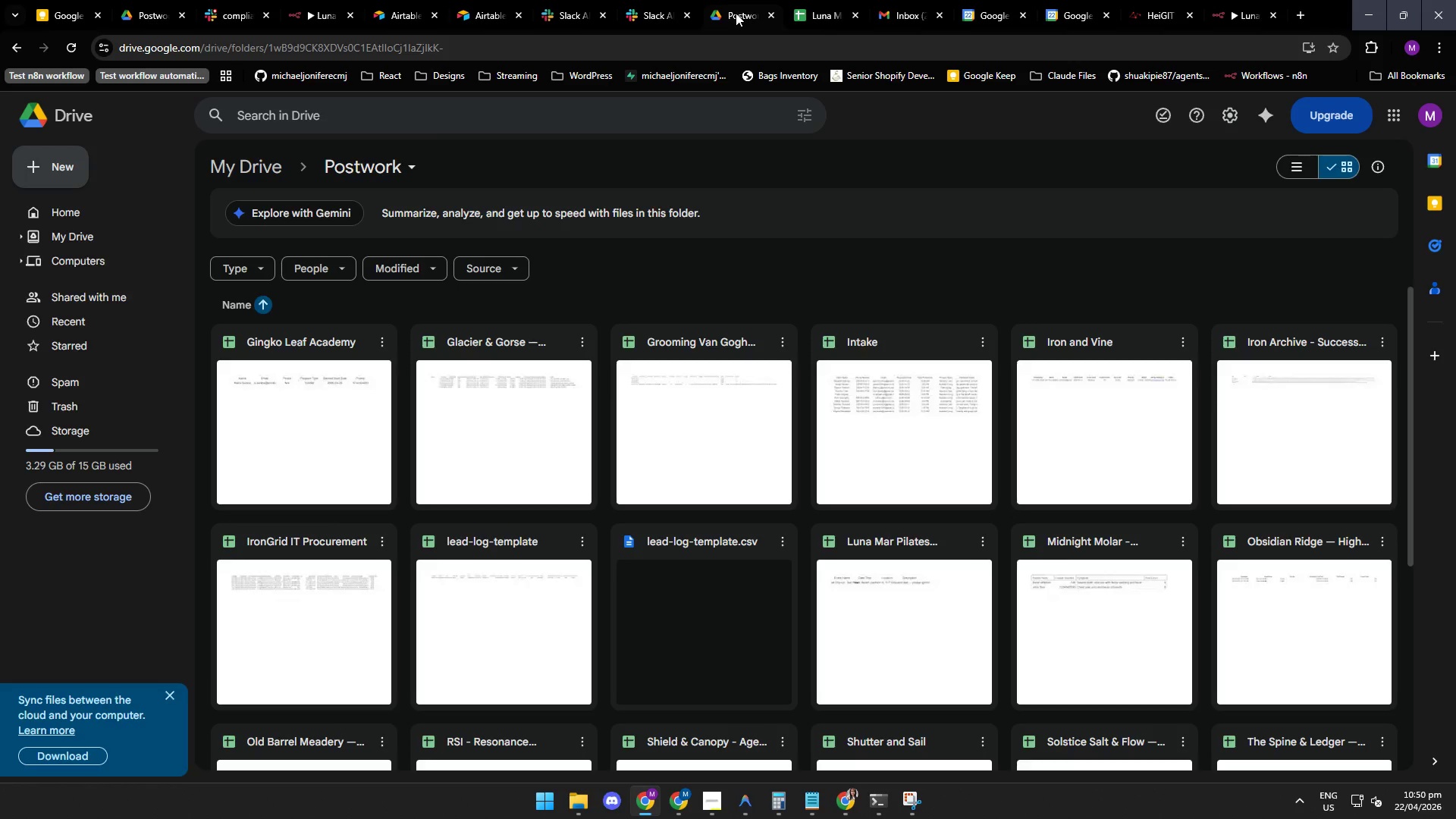 
mouse_move([956, -1])
 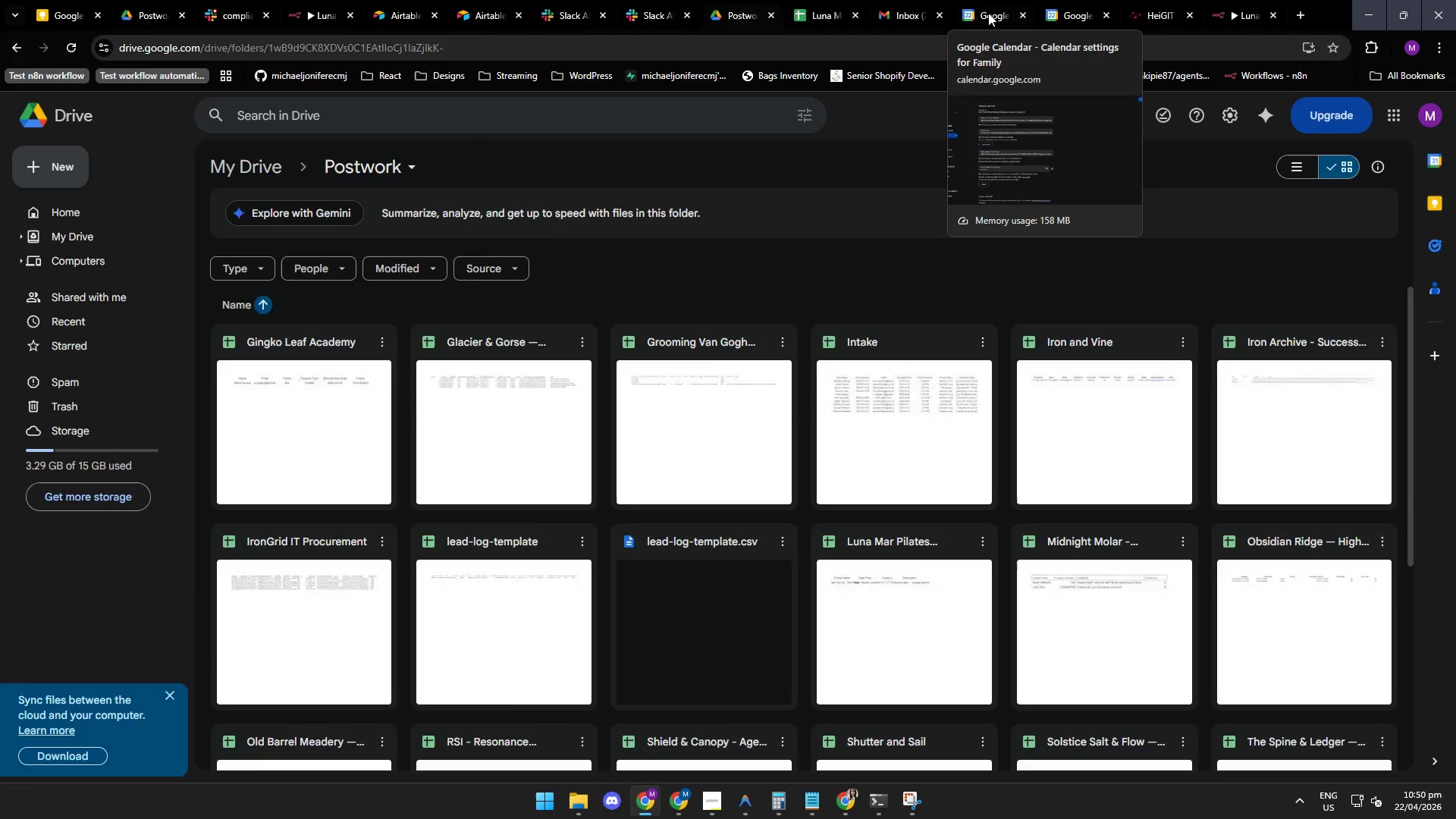 
left_click([987, 14])
 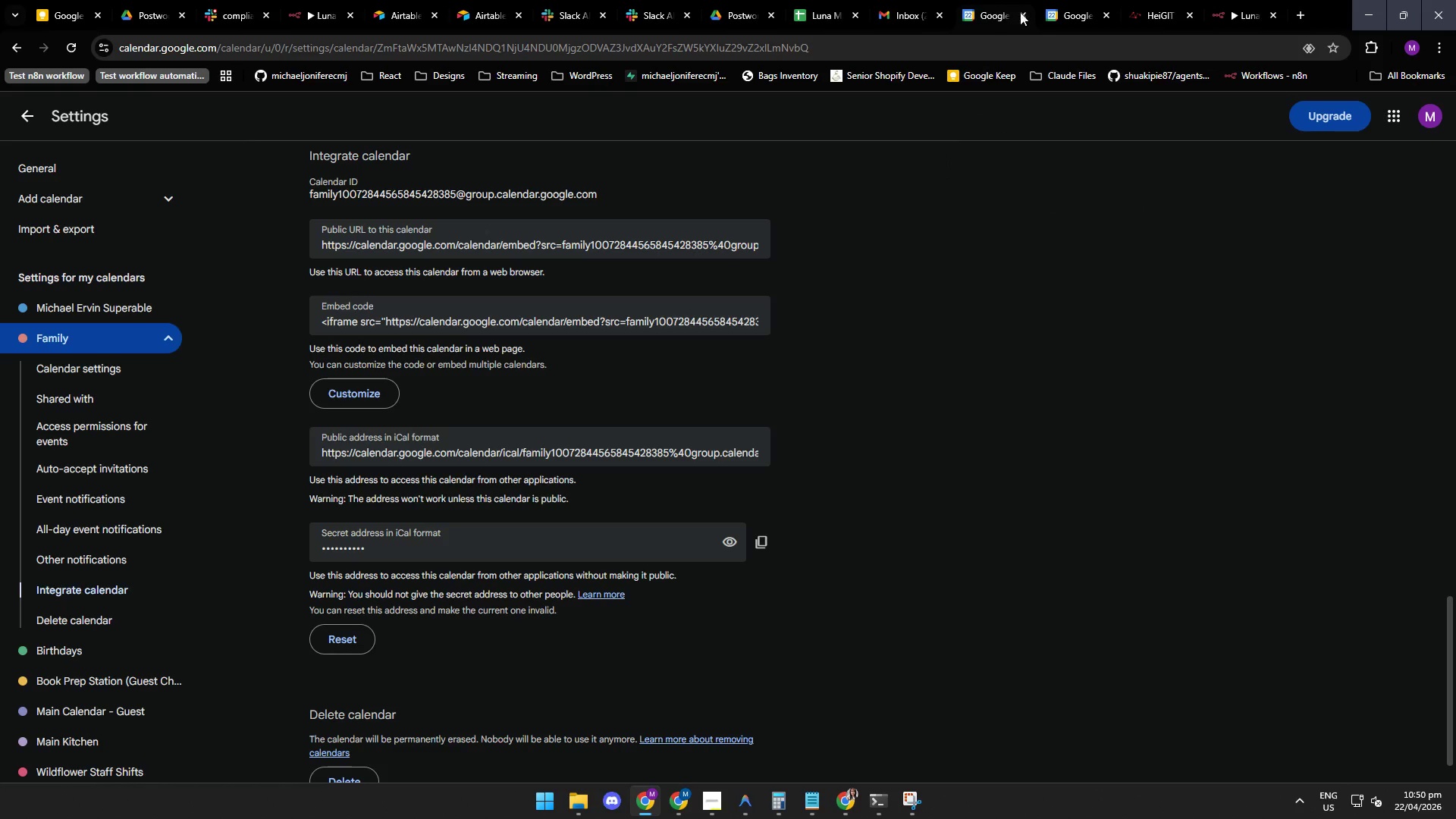 
left_click([1058, 10])
 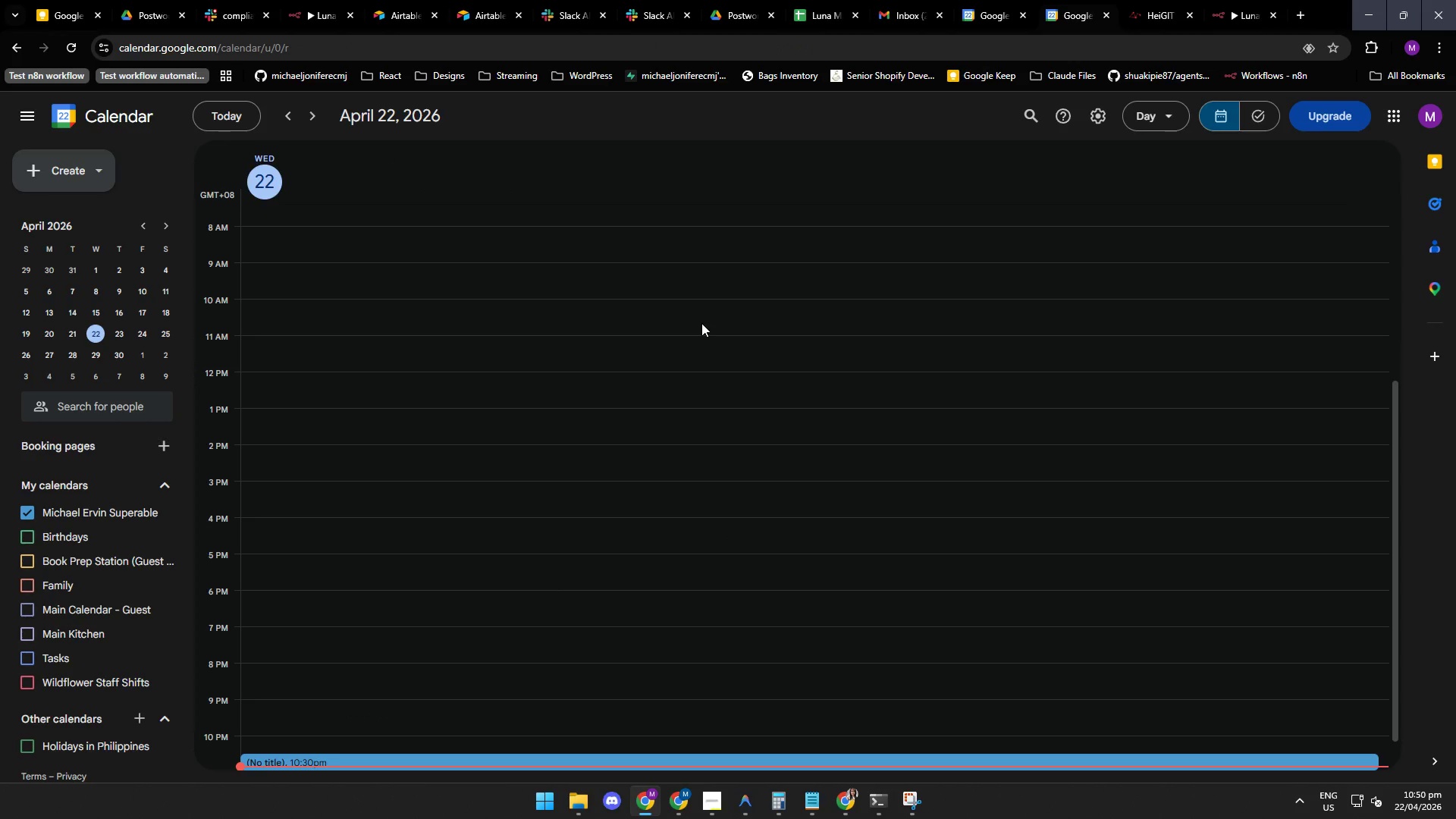 
wait(8.69)
 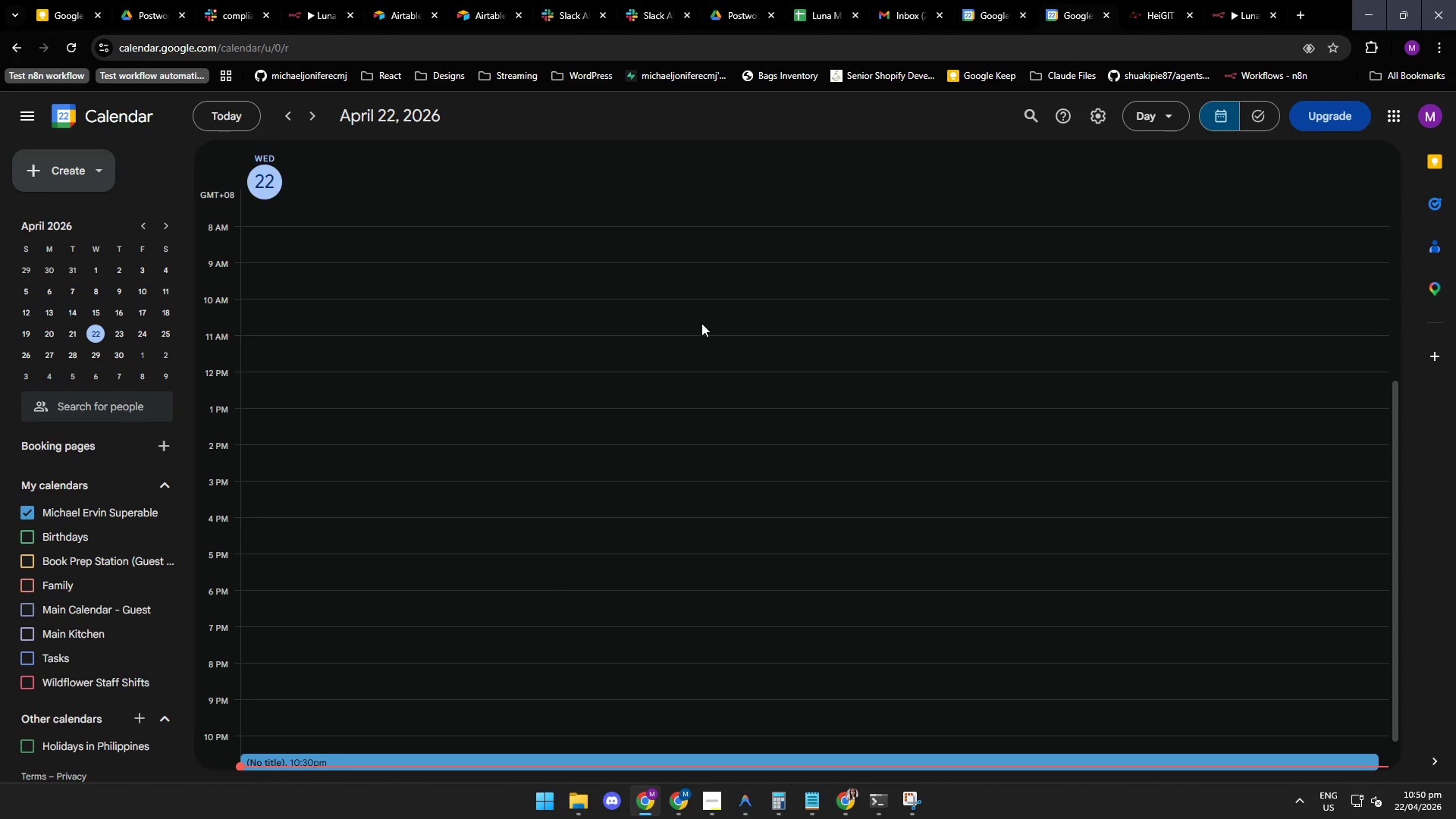 
mouse_move([736, 799])
 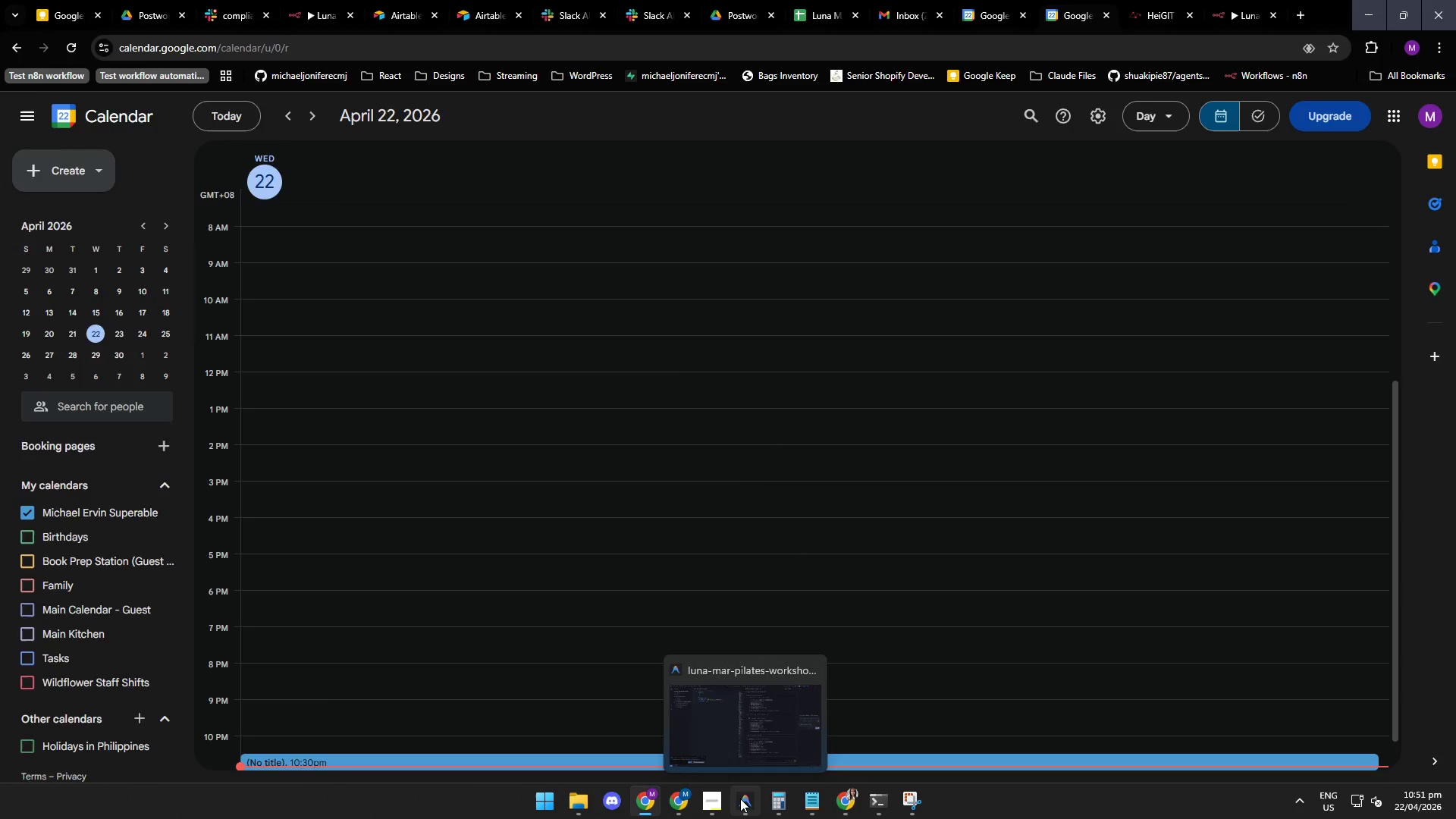 
left_click([740, 799])
 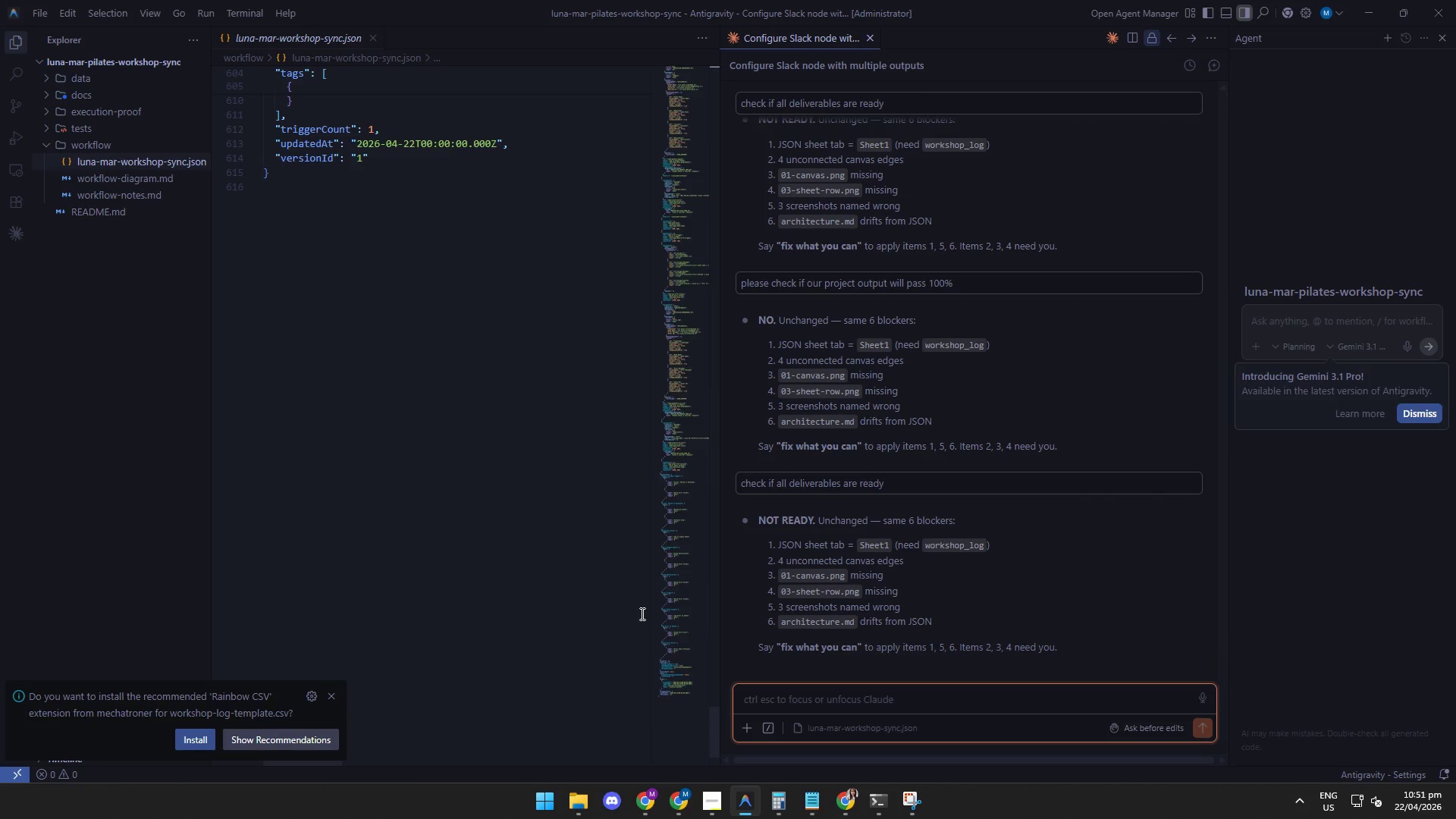 
wait(19.73)
 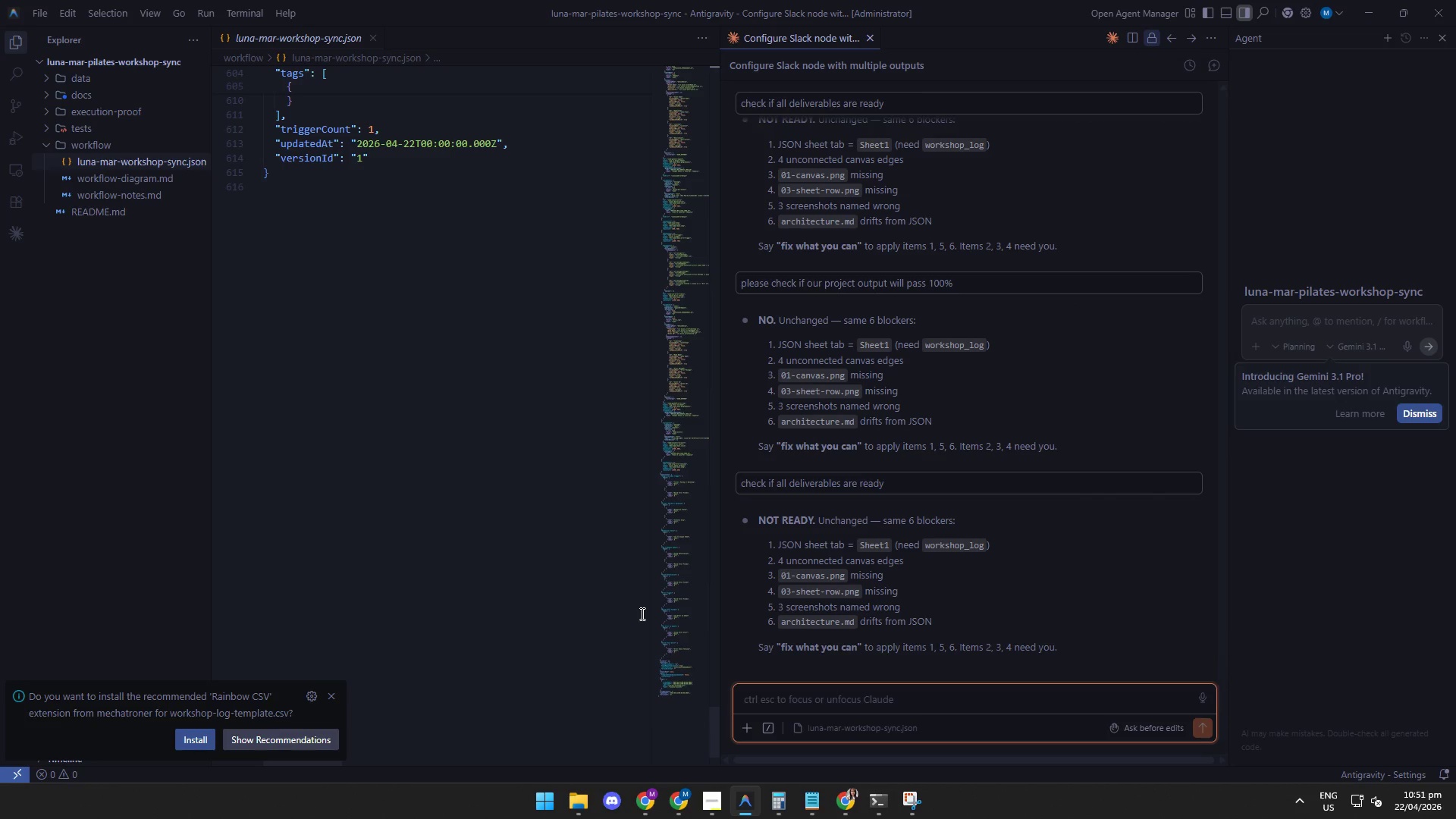 
mouse_move([780, 799])
 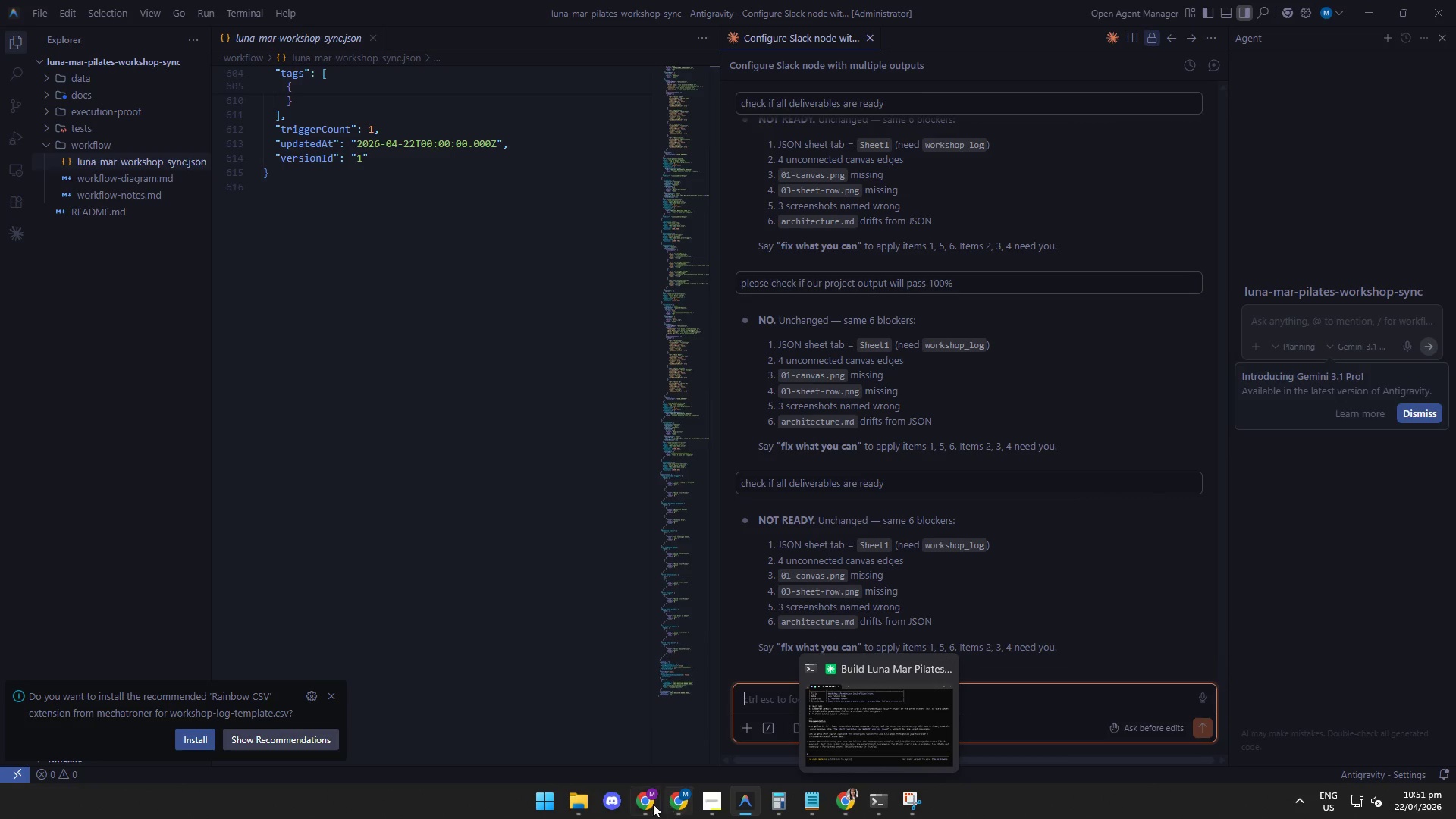 
left_click([645, 802])
 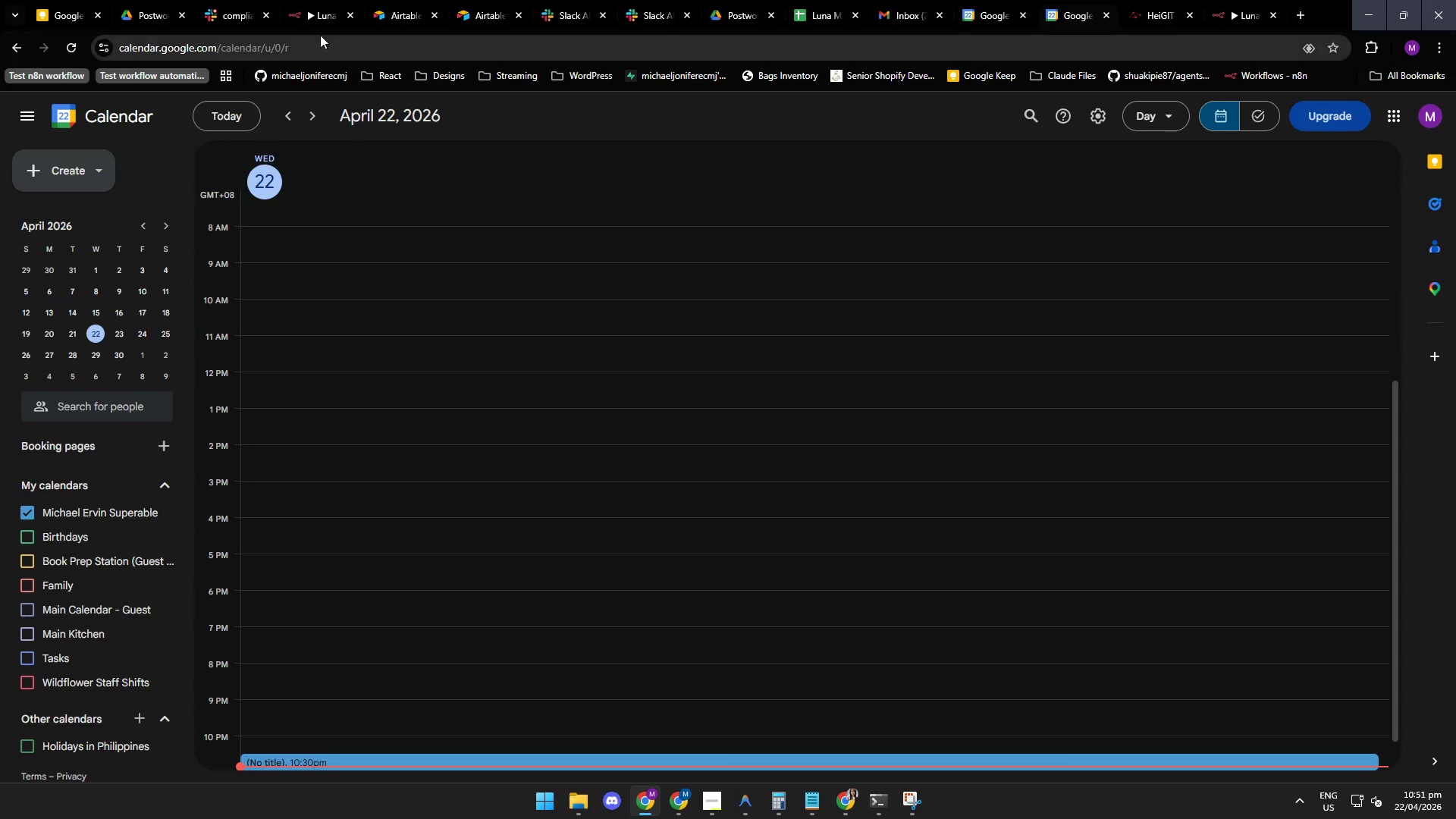 
left_click([316, 13])
 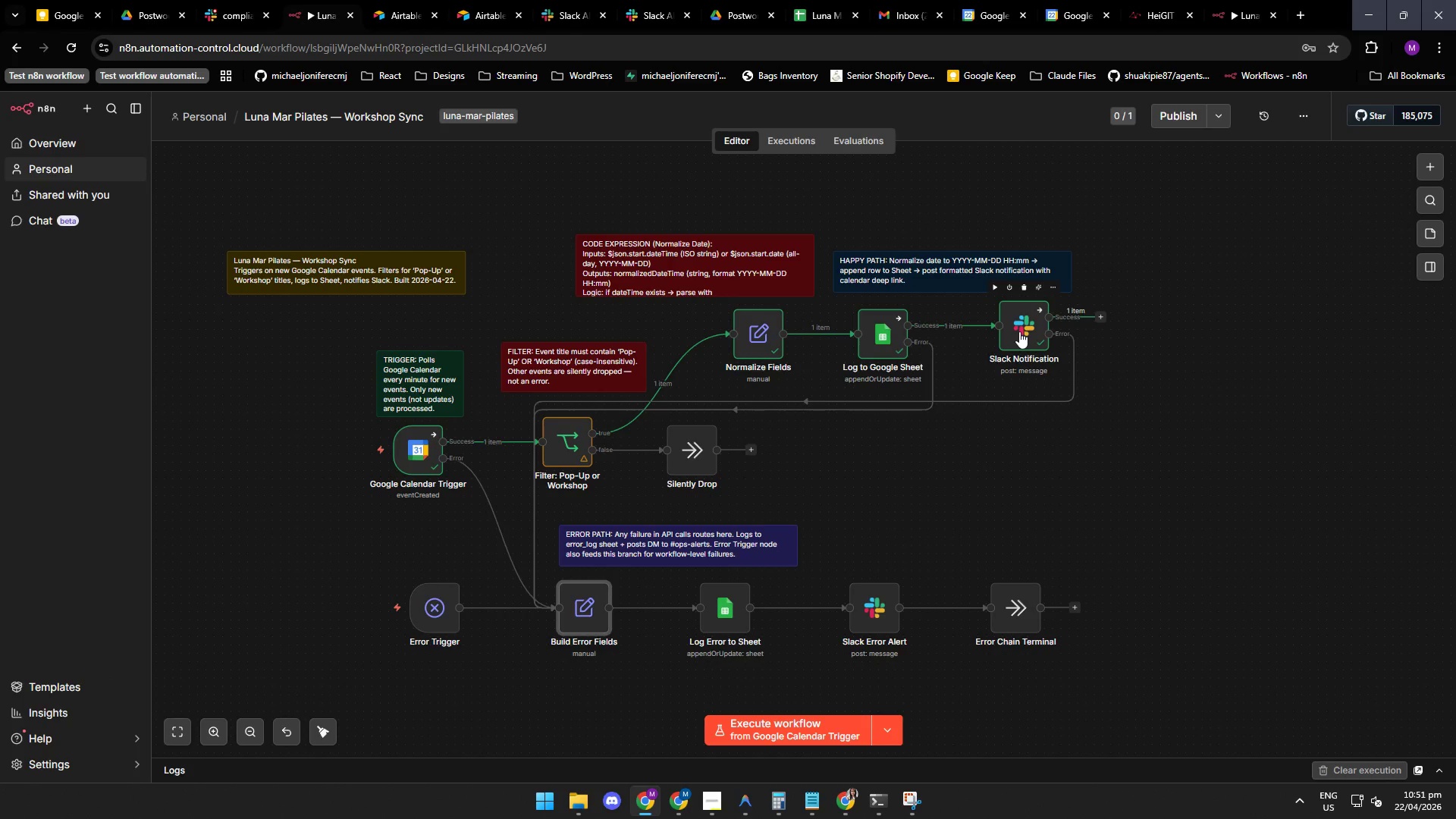 
double_click([1018, 328])
 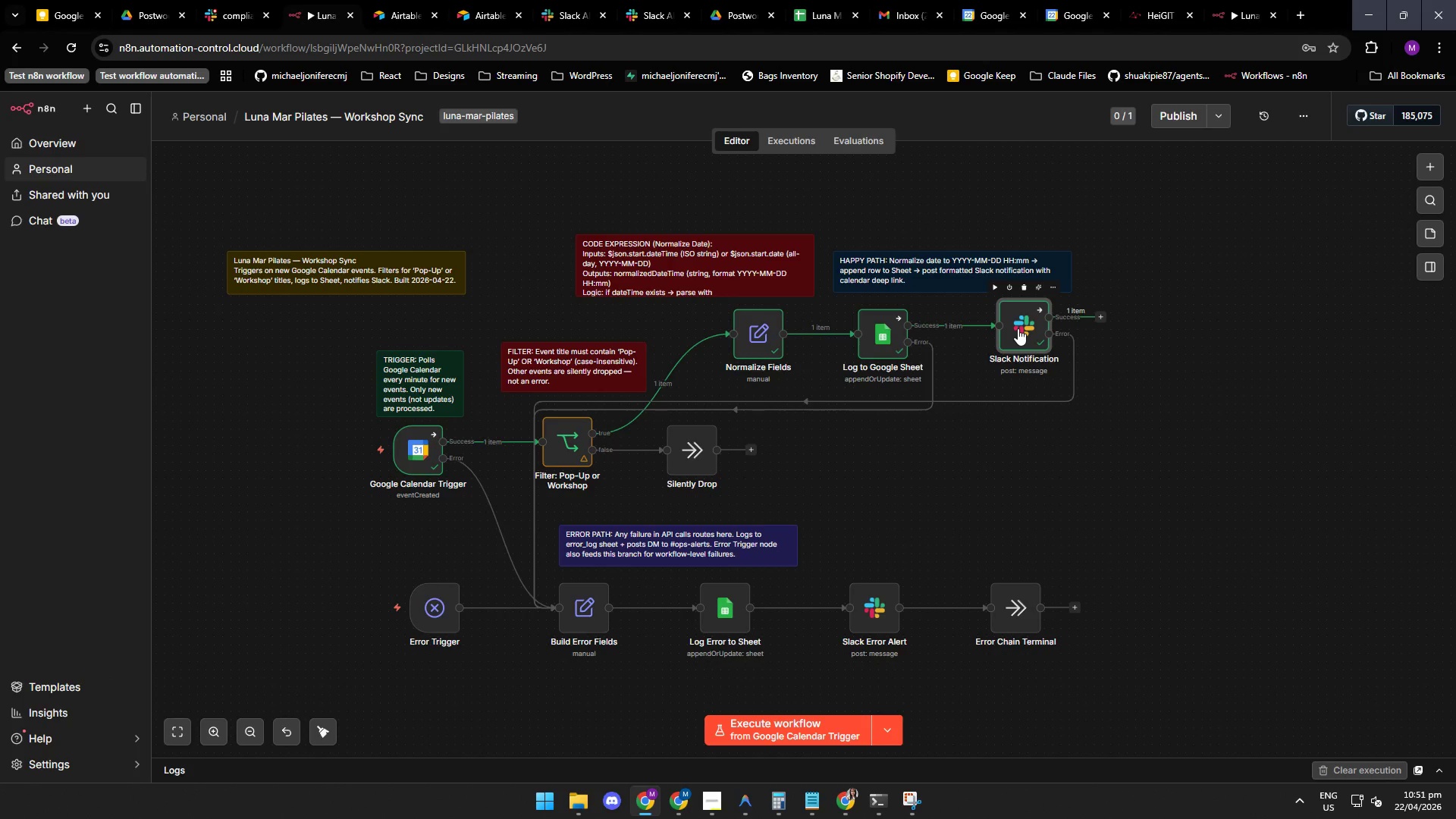 
triple_click([1018, 328])
 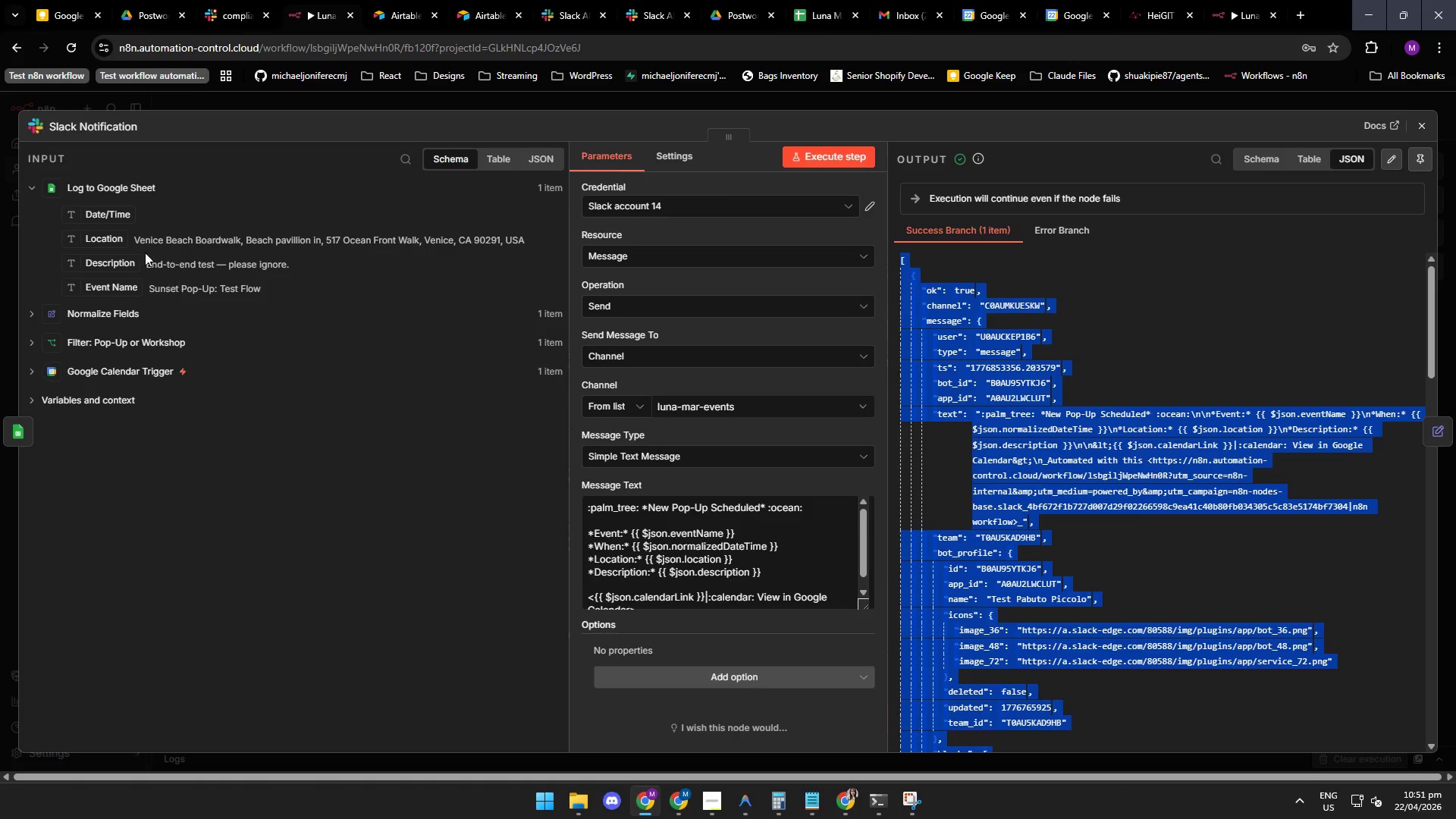 
triple_click([1018, 328])
 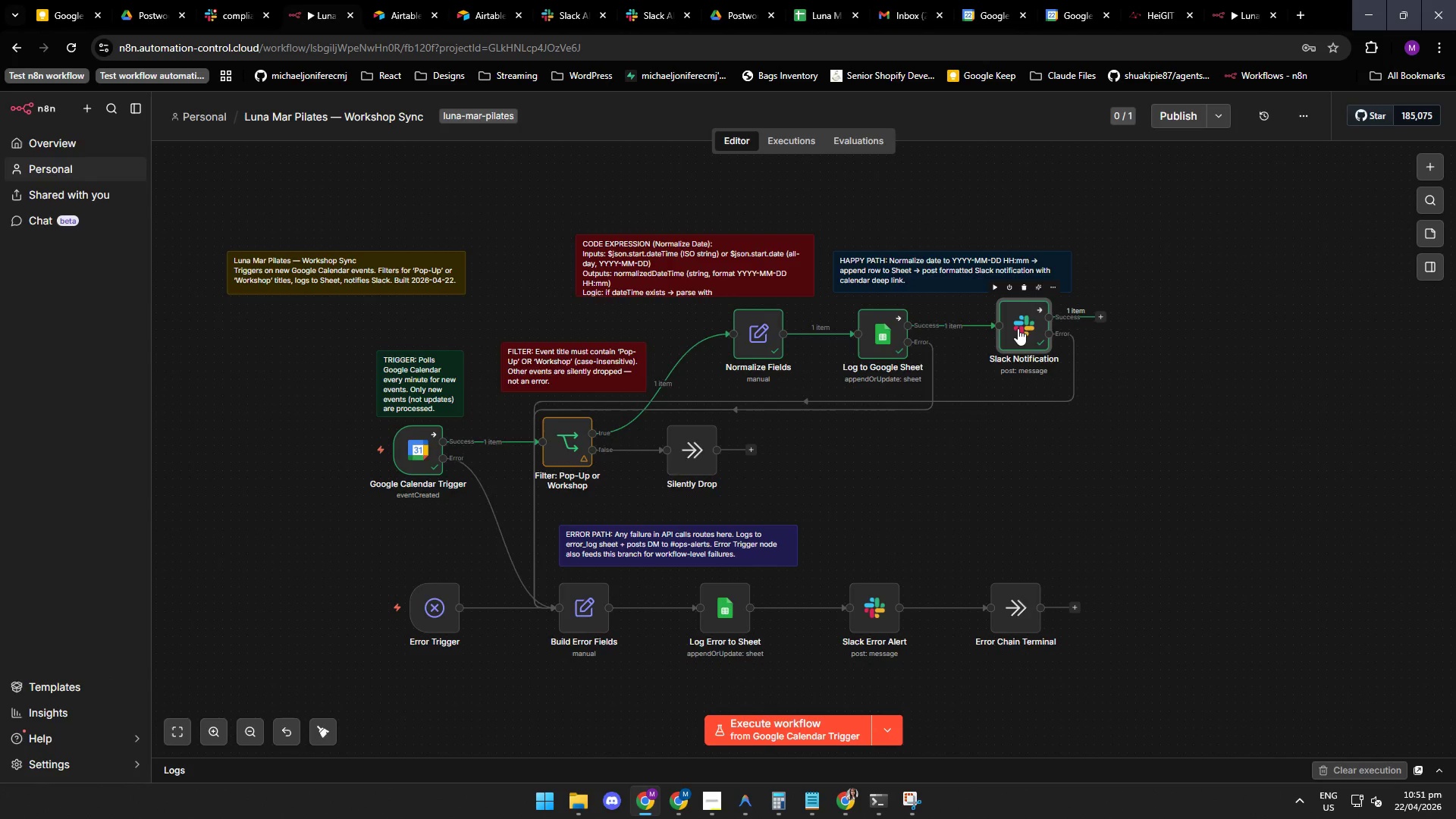 
wait(20.59)
 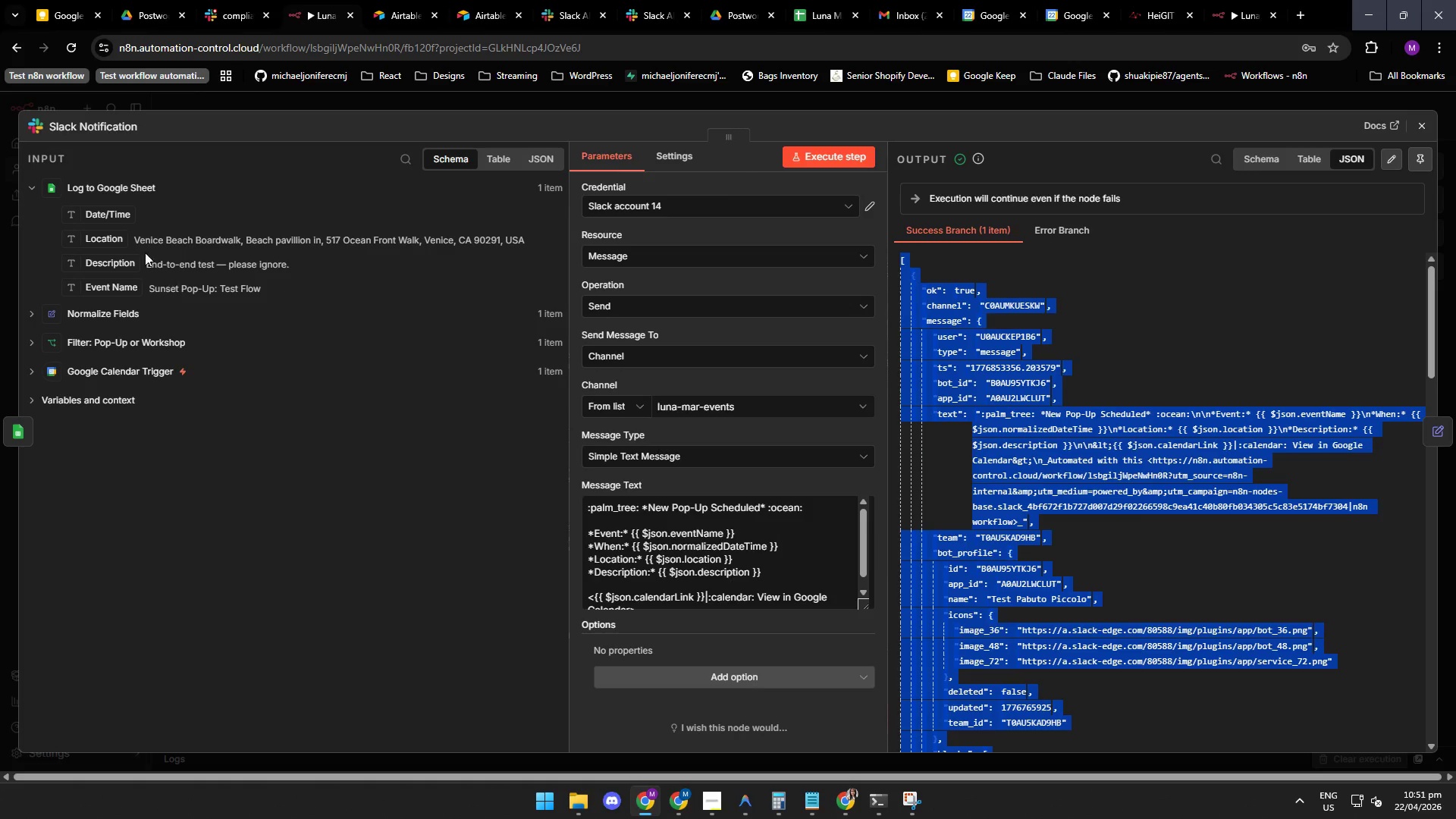 
mouse_move([746, 534])
 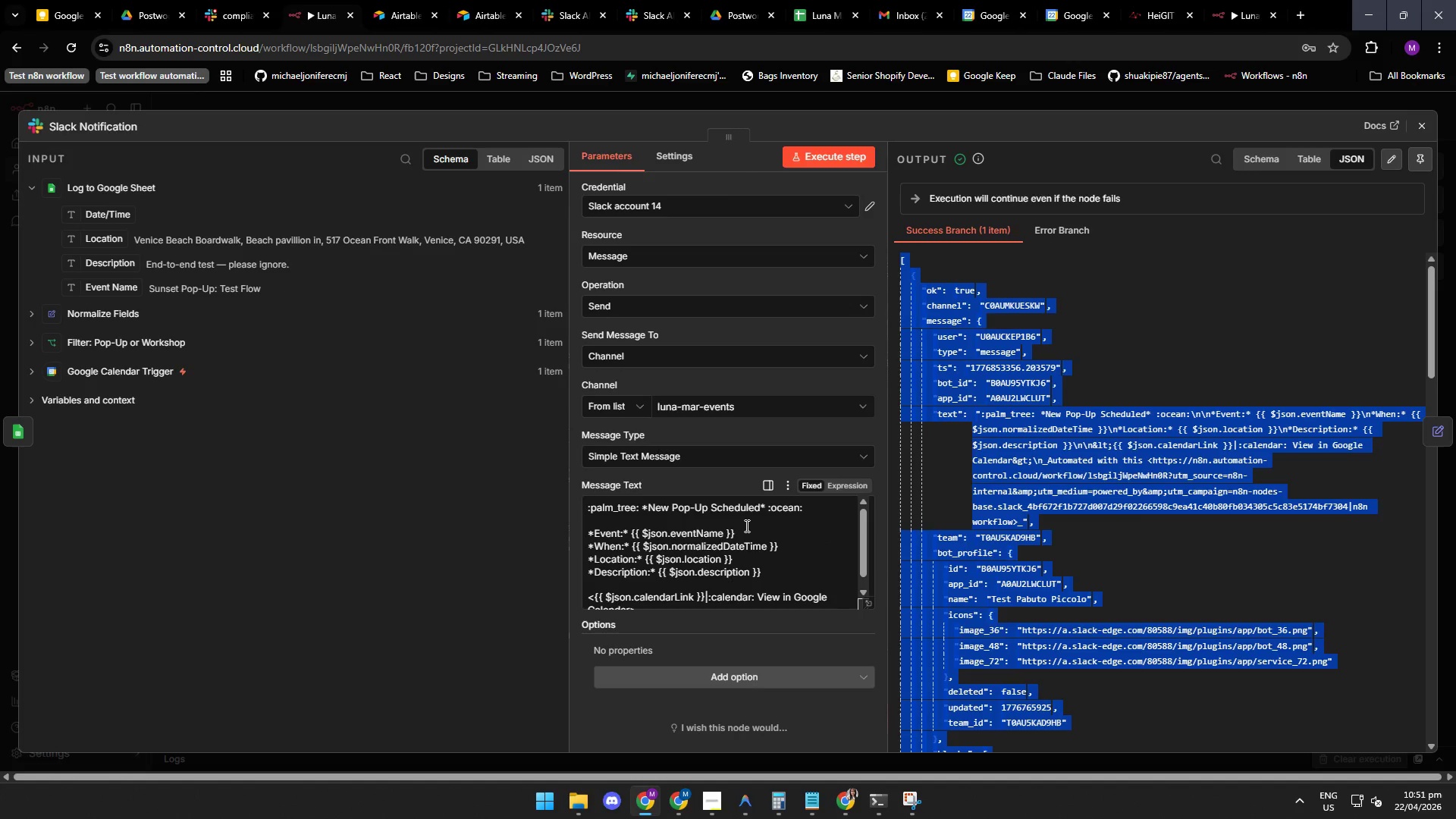 
mouse_move([763, 531])
 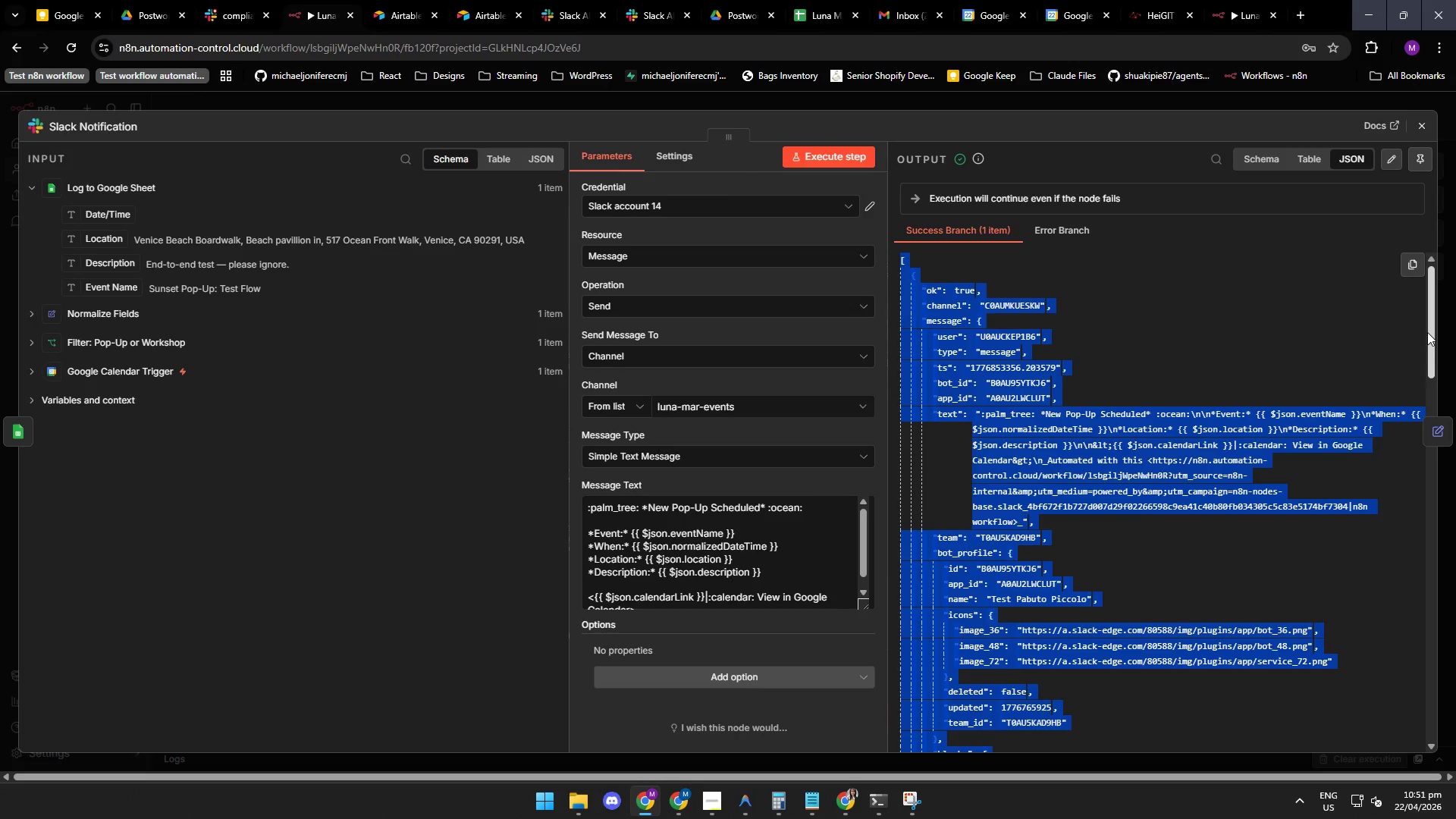 
left_click_drag(start_coordinate=[1429, 331], to_coordinate=[1413, 359])
 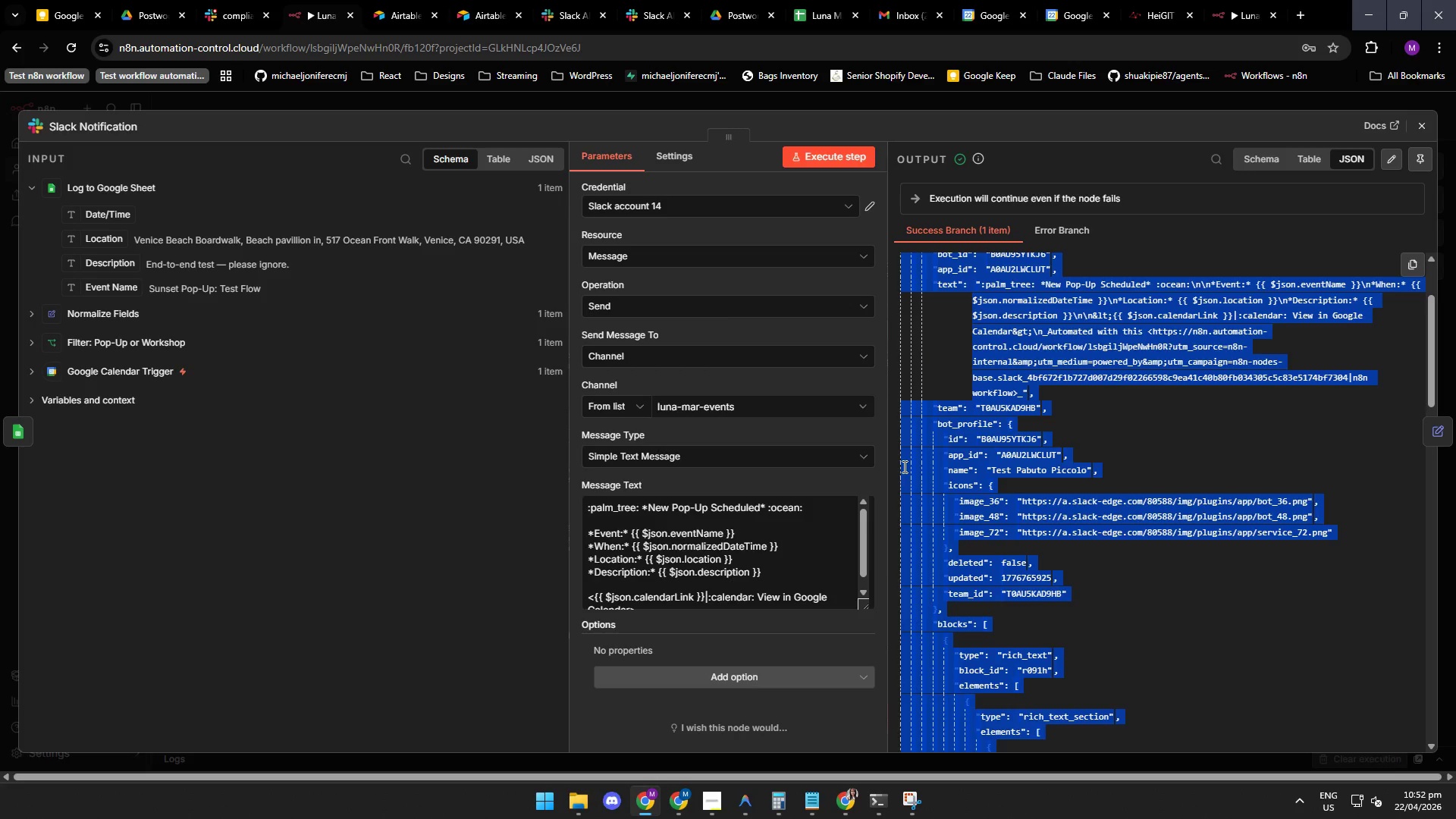 
wait(8.81)
 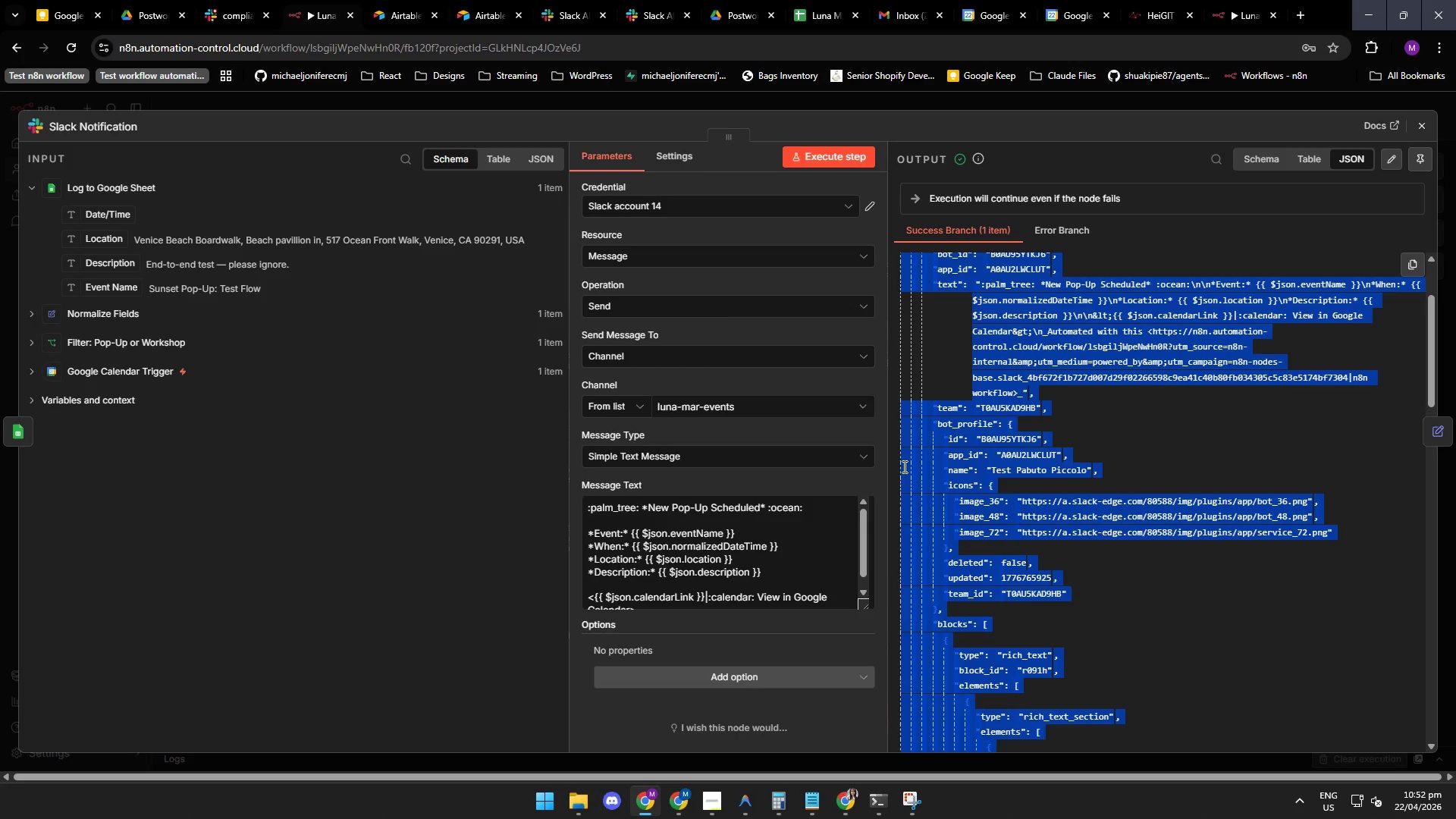 
left_click([752, 811])
 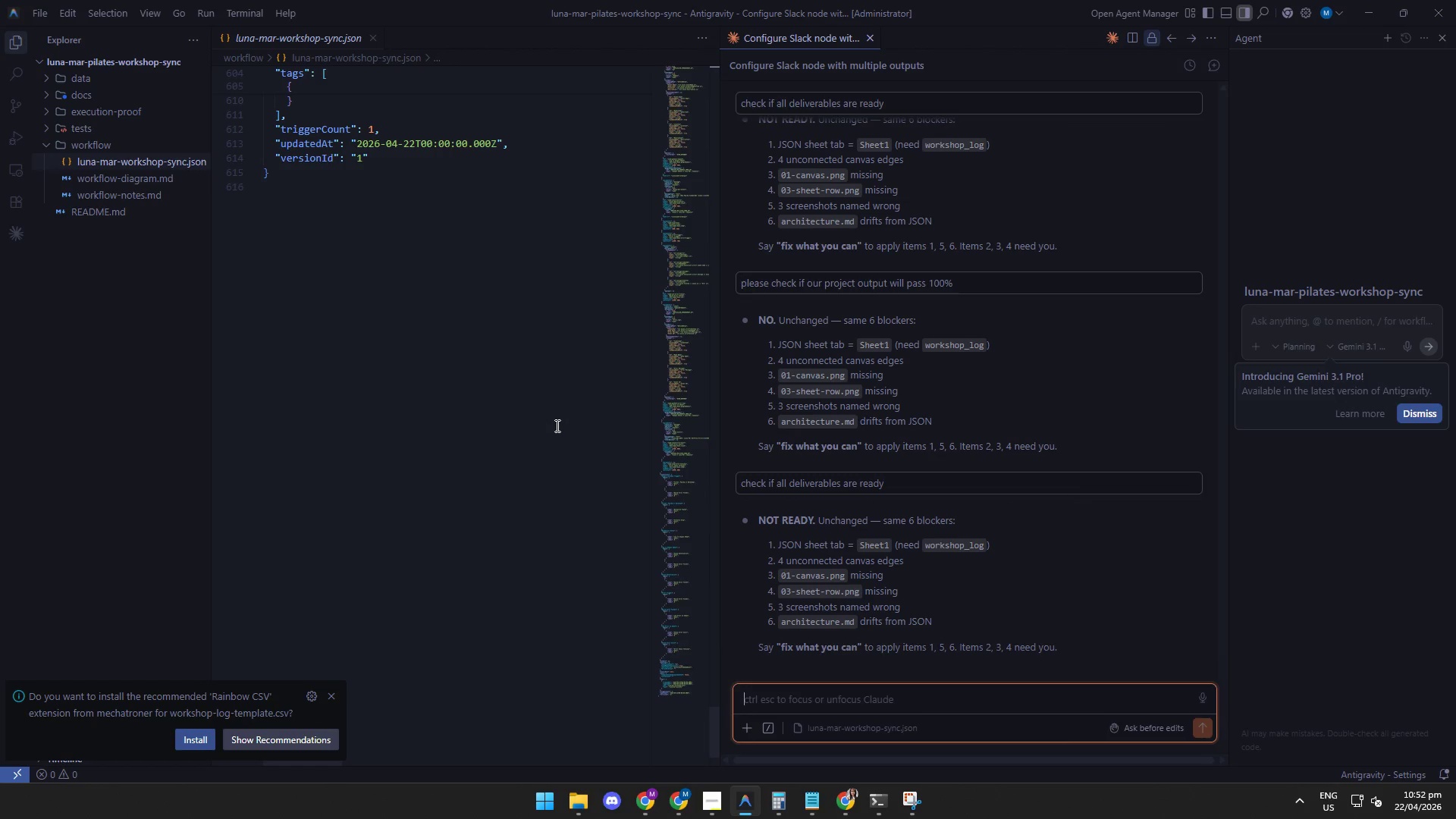 
scroll: coordinate [557, 426], scroll_direction: down, amount: 13.0
 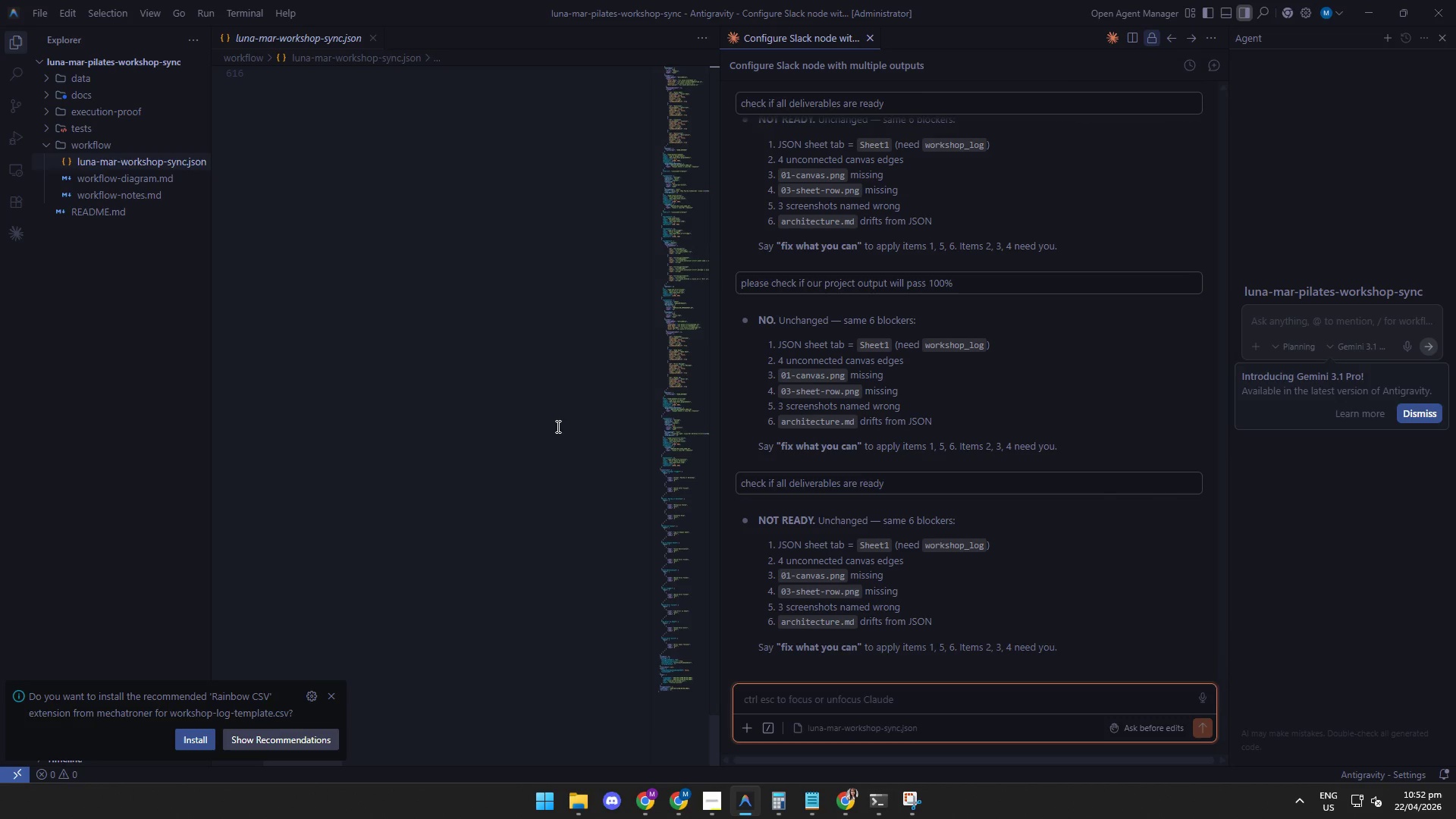 
scroll: coordinate [555, 427], scroll_direction: up, amount: 5.0
 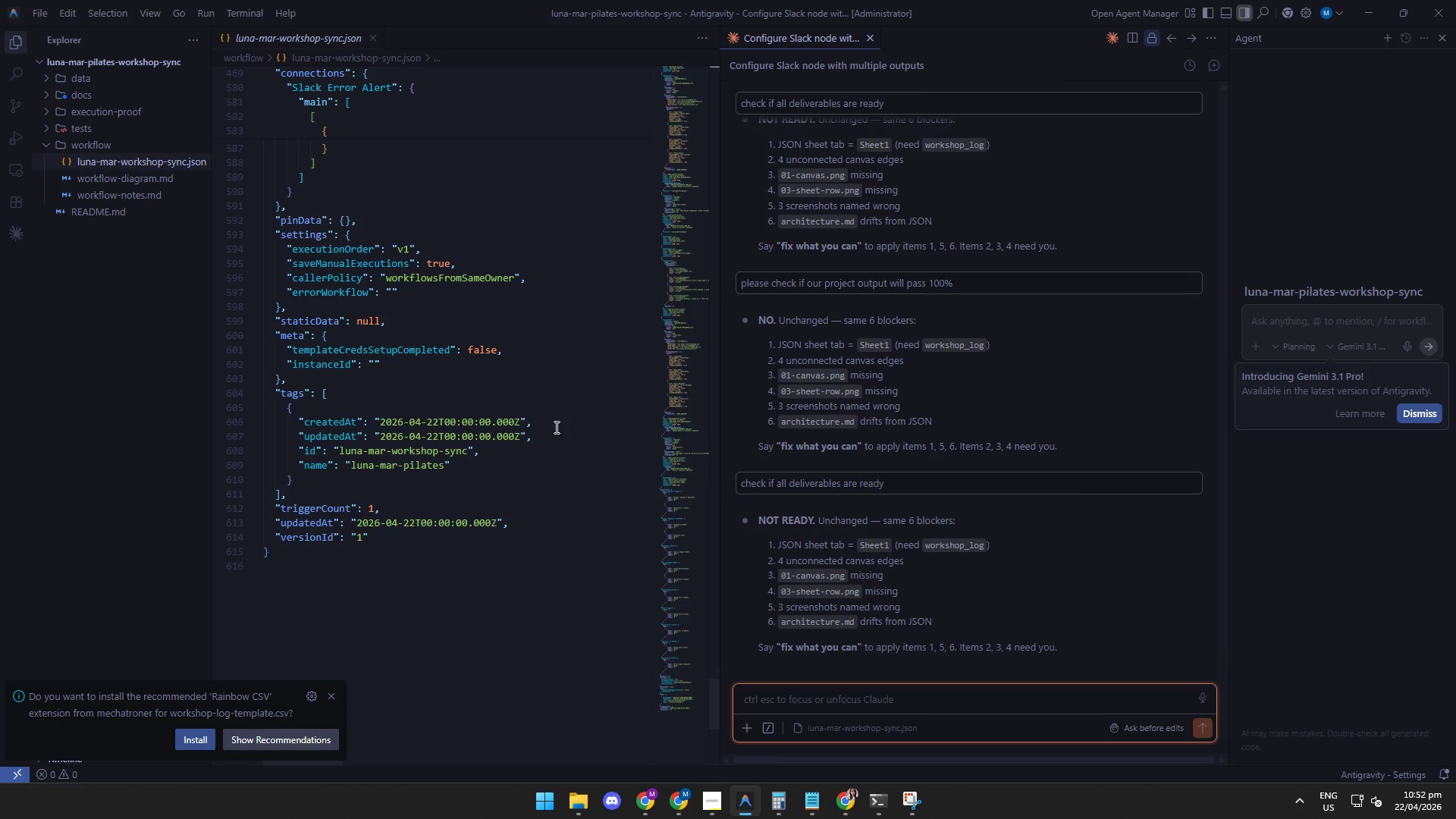 
scroll: coordinate [555, 427], scroll_direction: down, amount: 7.0
 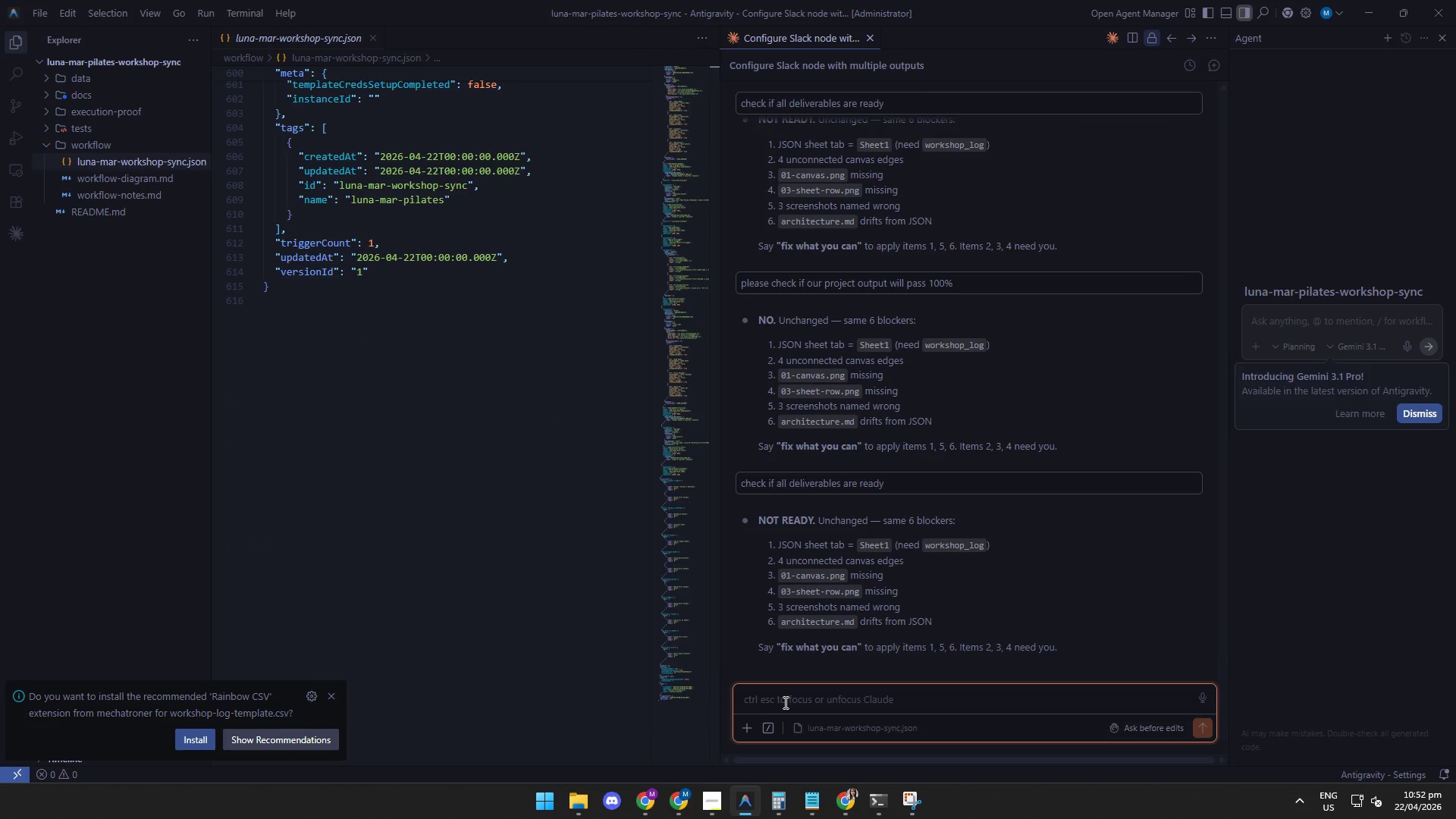 
left_click([792, 704])
 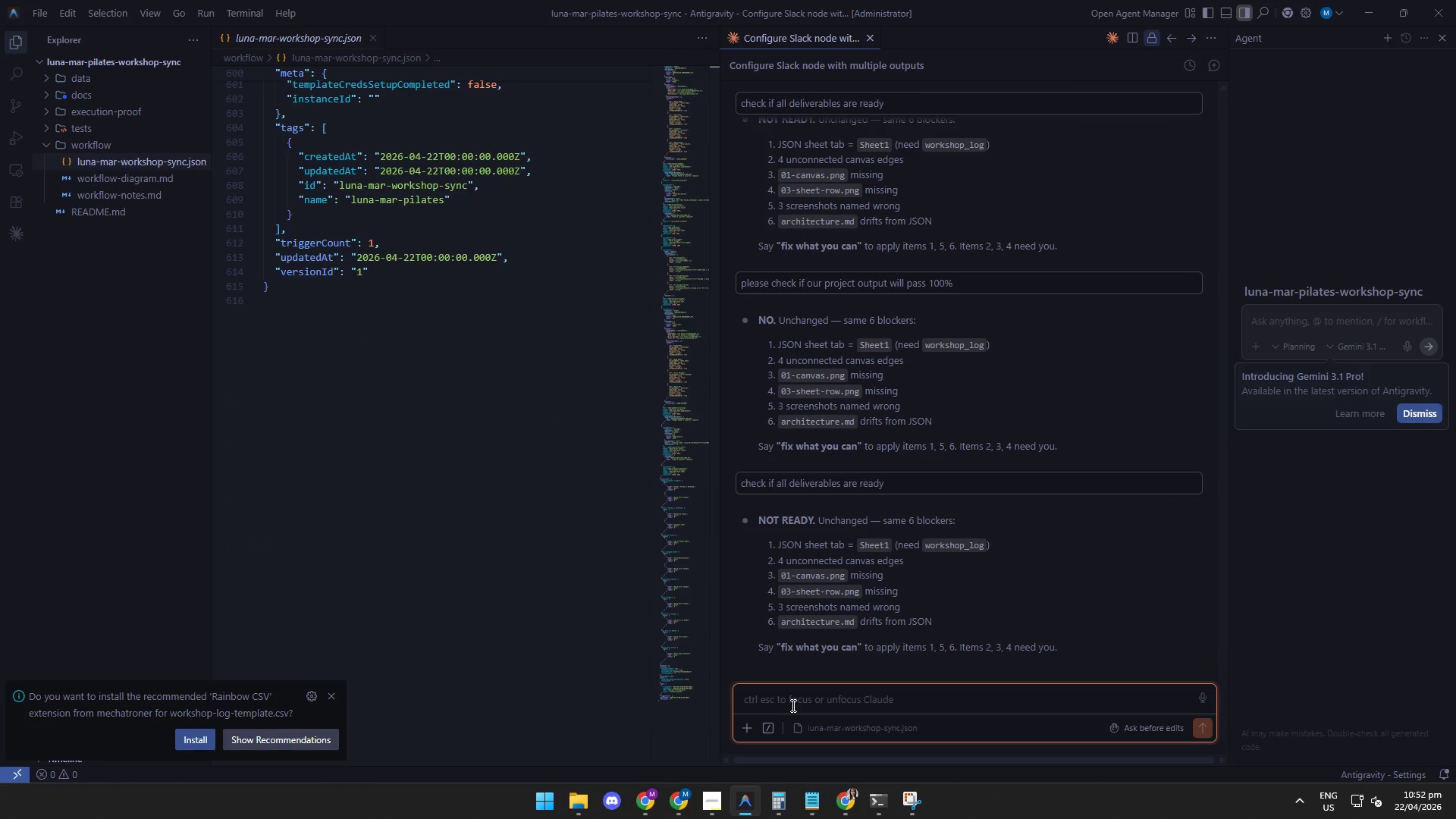 
type(did you already check if there are no)
 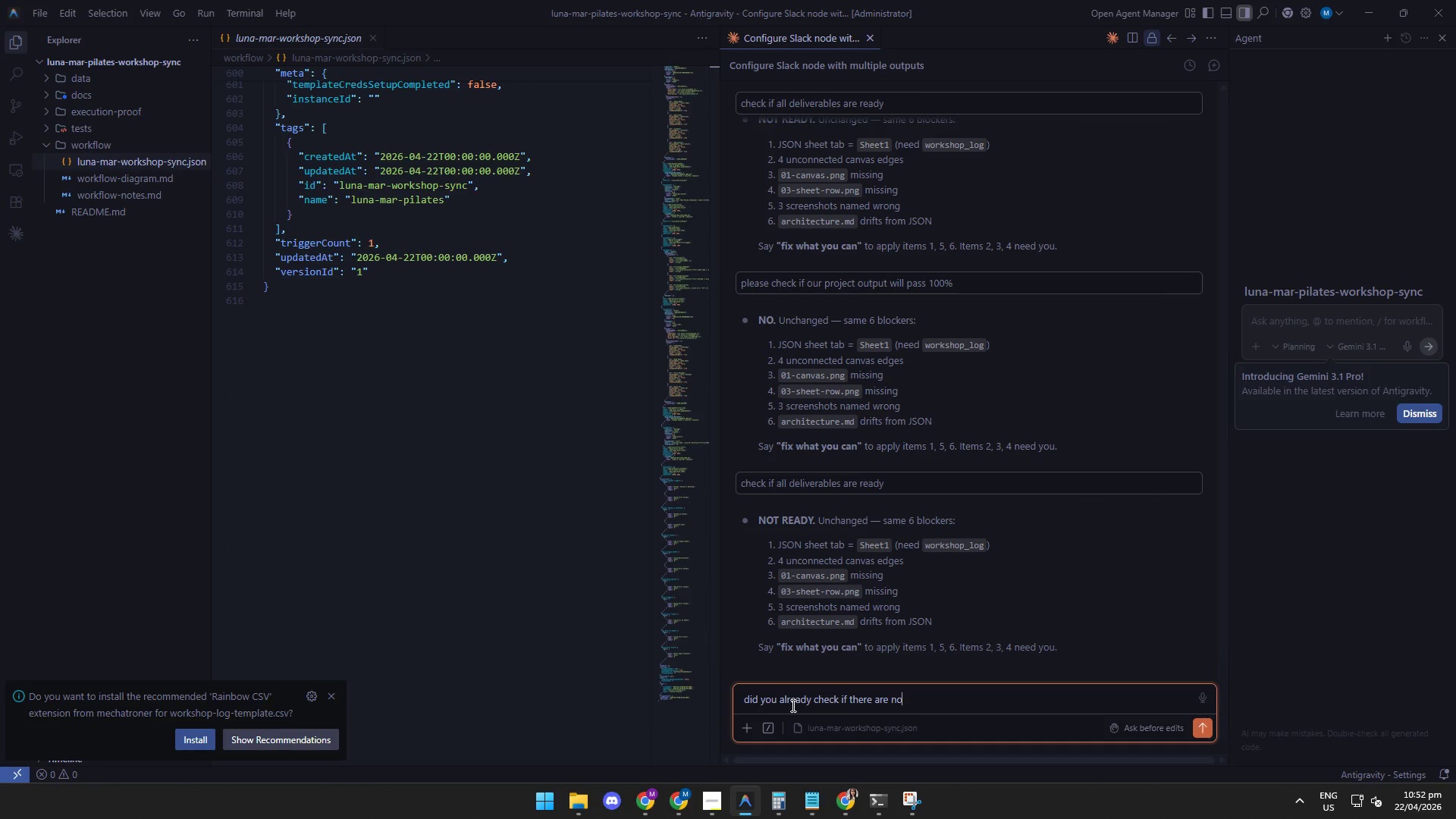 
hold_key(key=Backspace, duration=0.39)
 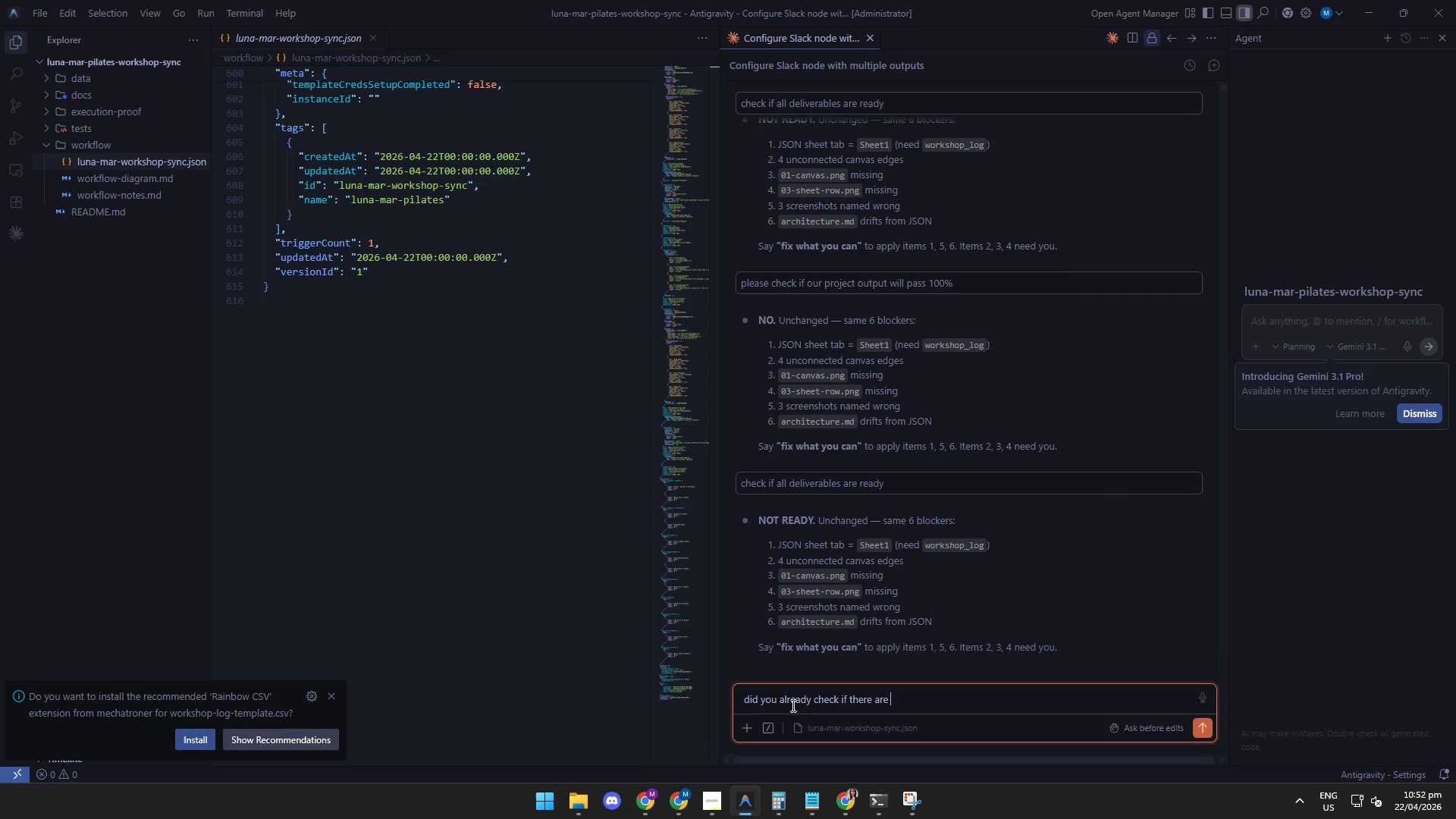 
hold_key(key=Backspace, duration=1.52)
 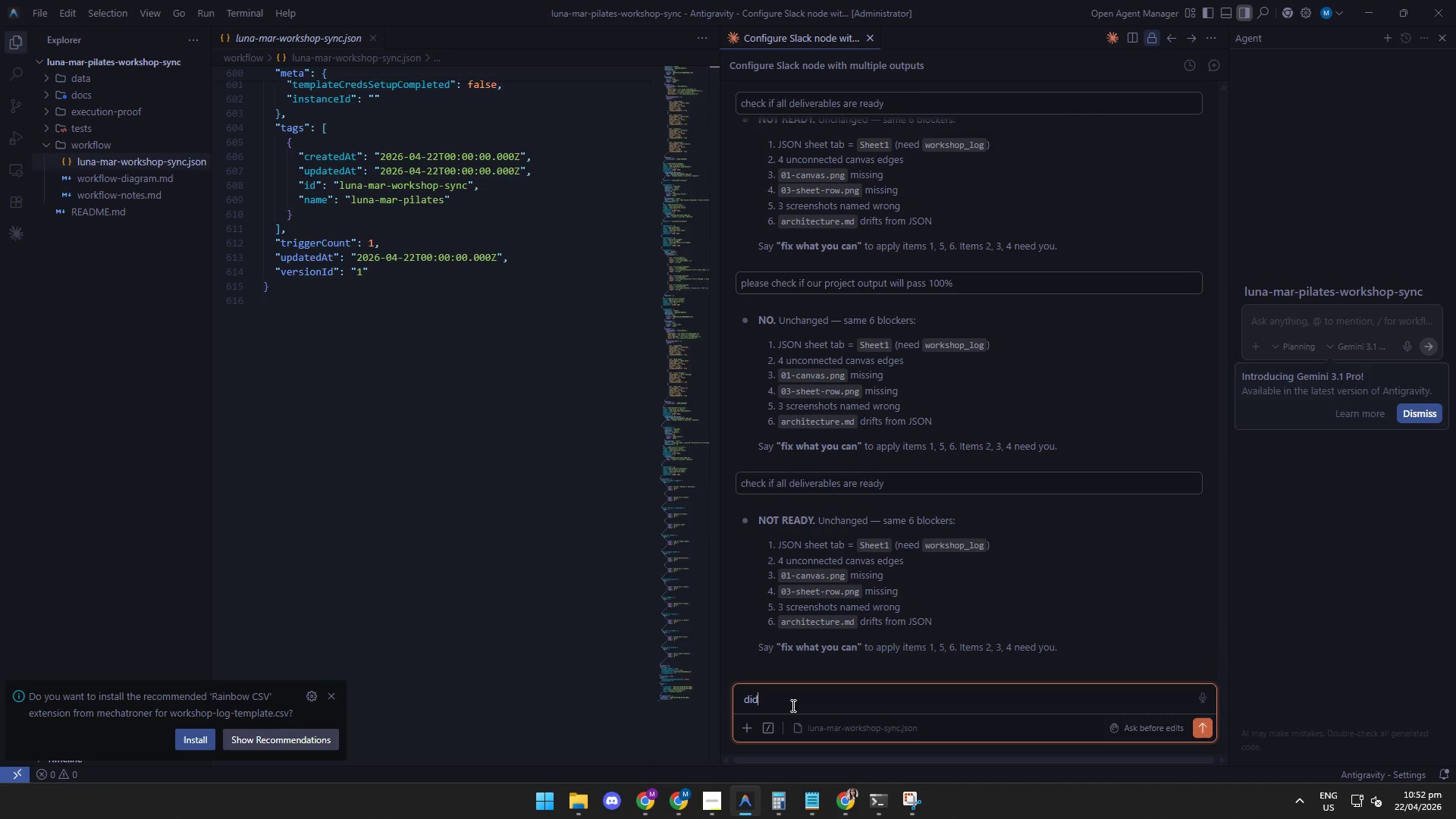 
key(Backspace)
key(Backspace)
key(Backspace)
key(Backspace)
key(Backspace)
key(Backspace)
key(Backspace)
type(please check if our pro)
key(Backspace)
key(Backspace)
key(Backspace)
type(project output will pass 100 %)
 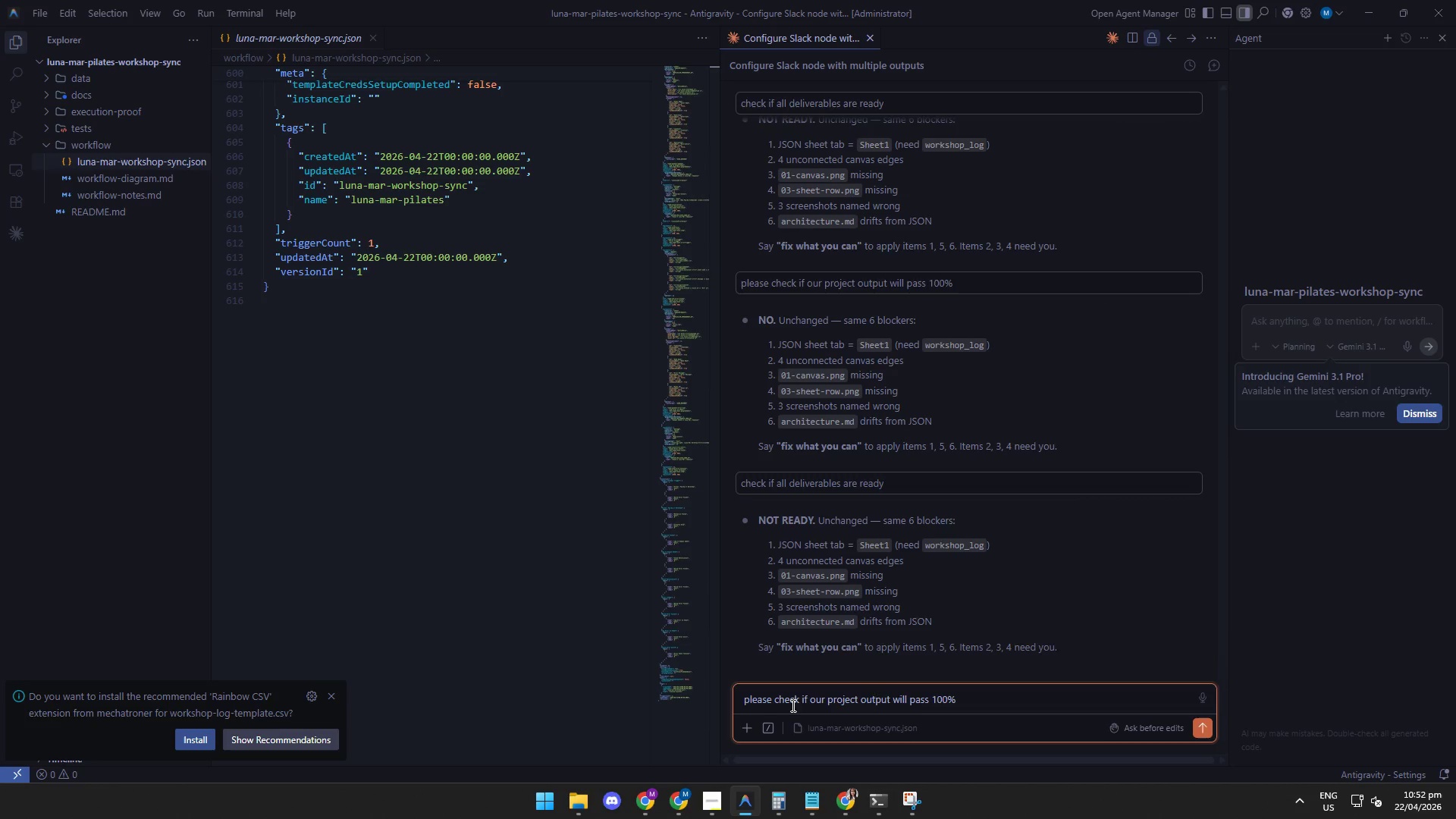 
key(Enter)
 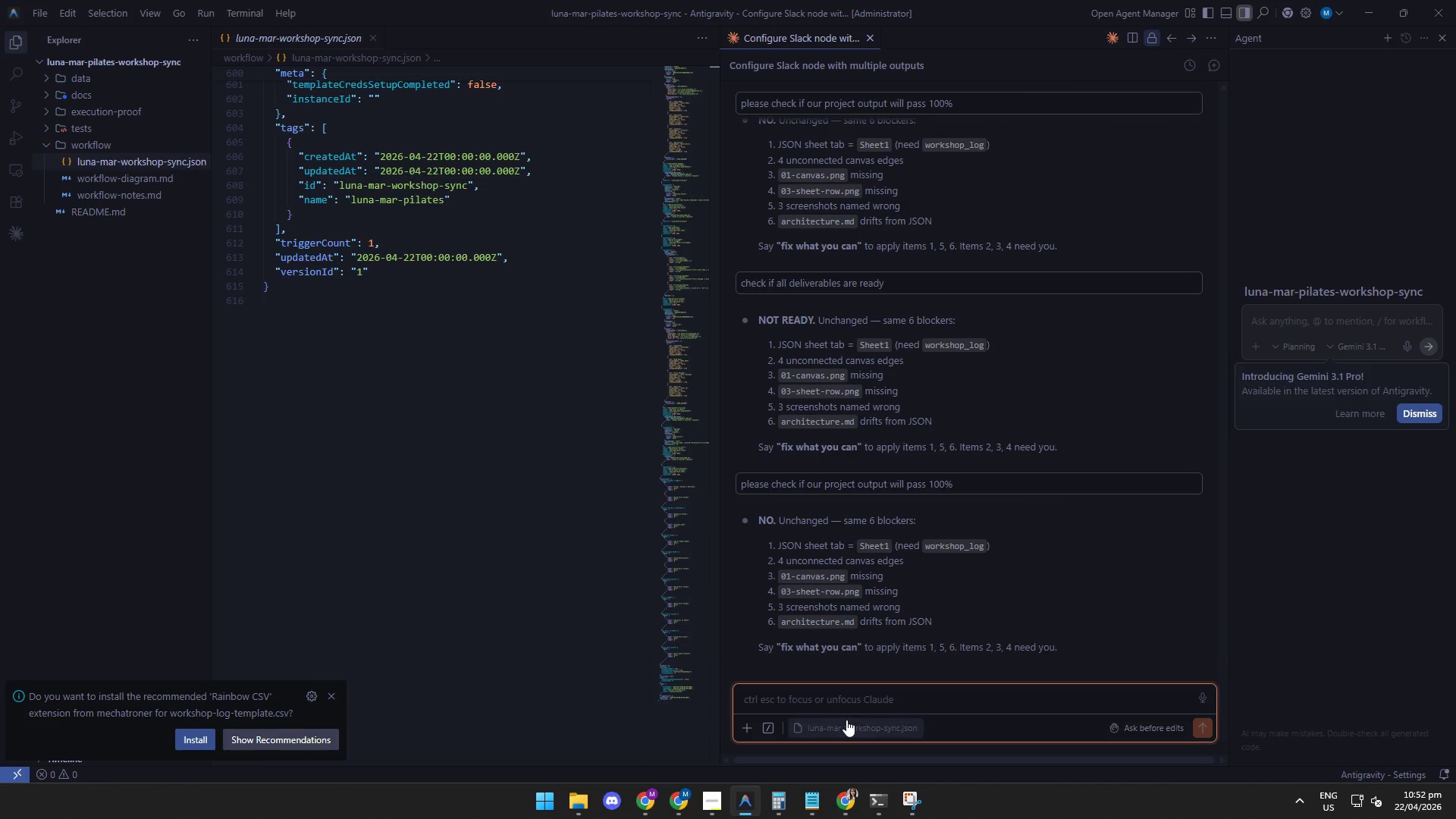 
wait(5.97)
 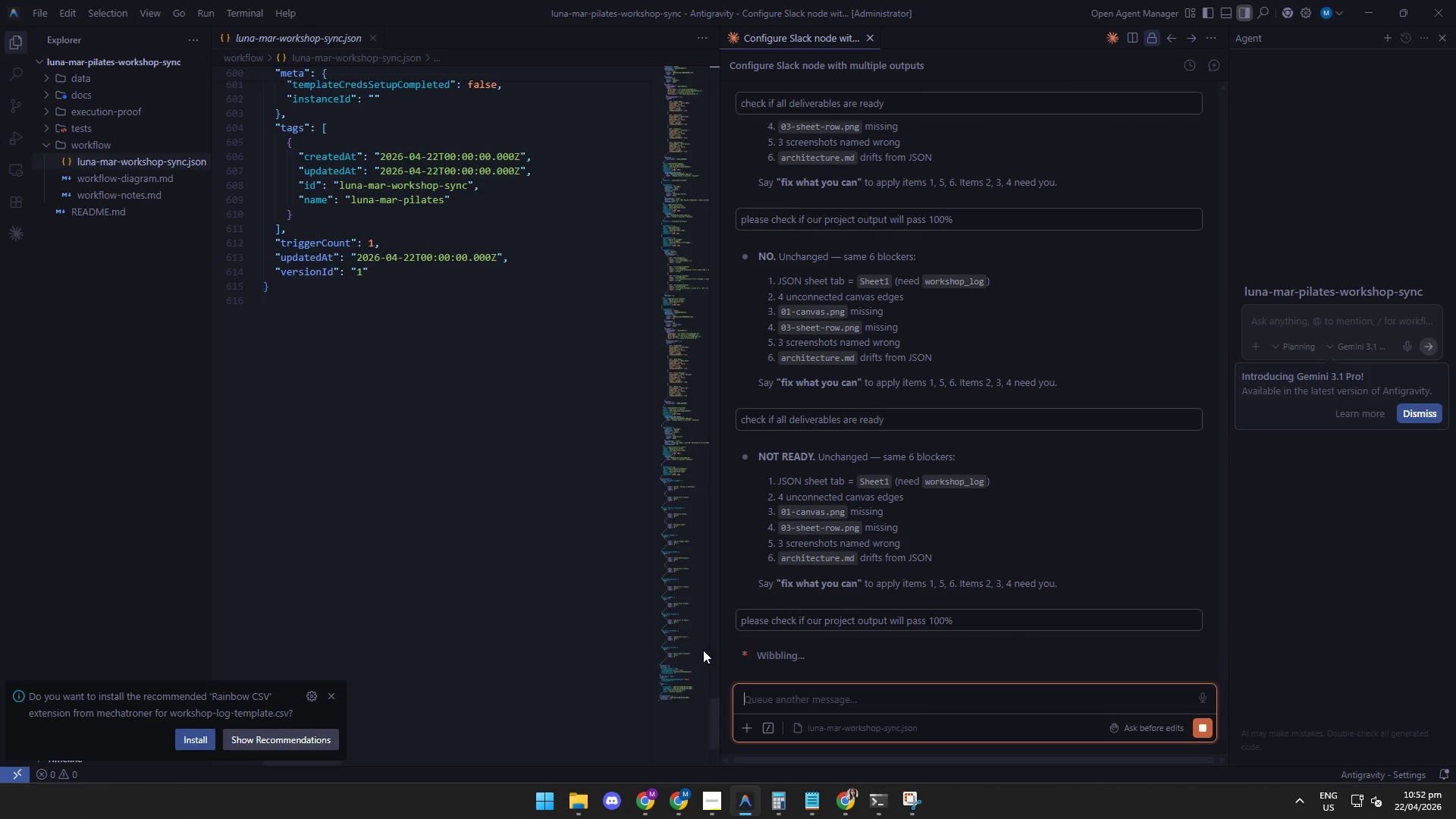 
mouse_move([653, 808])
 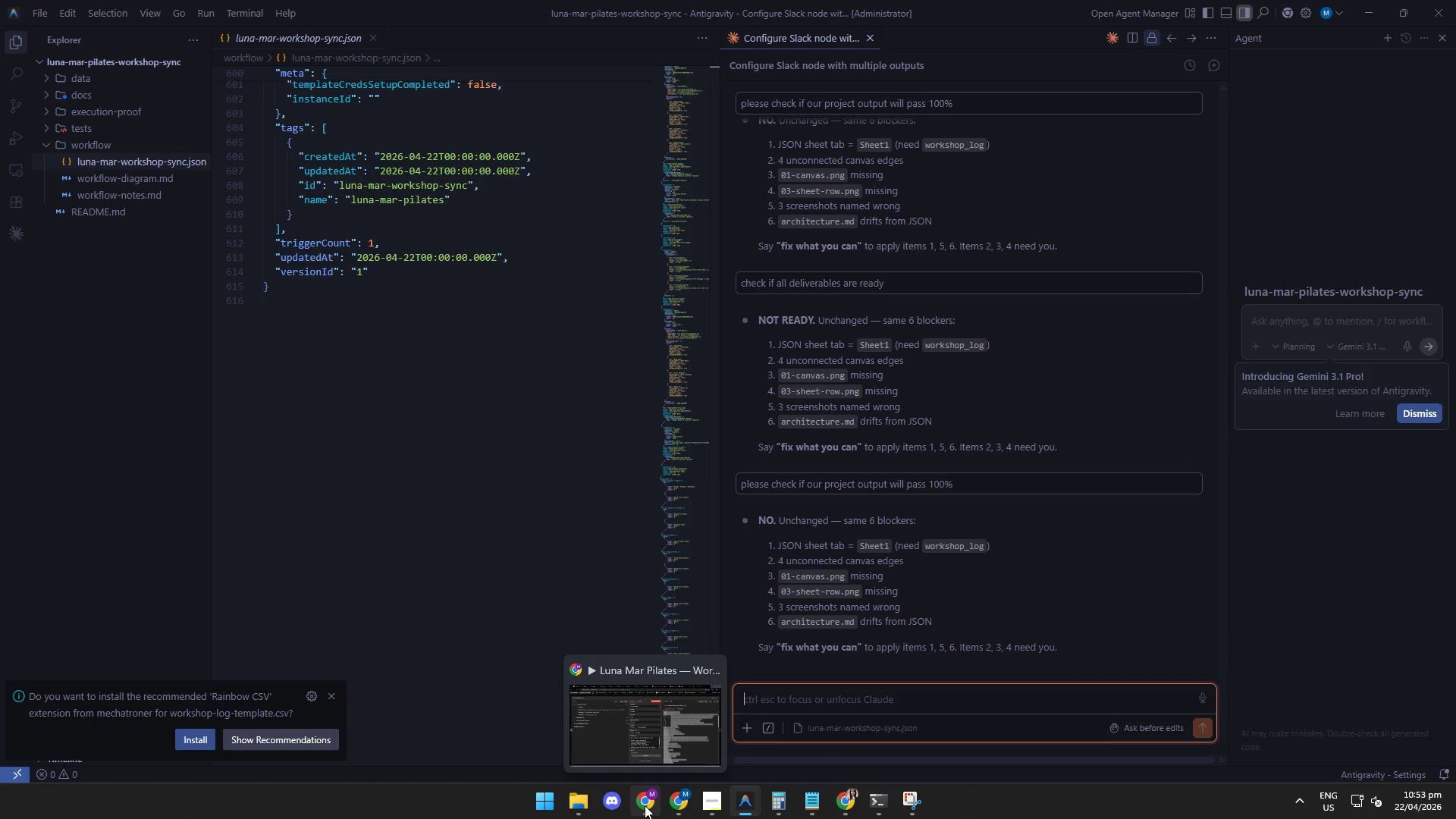 
mouse_move([647, 792])
 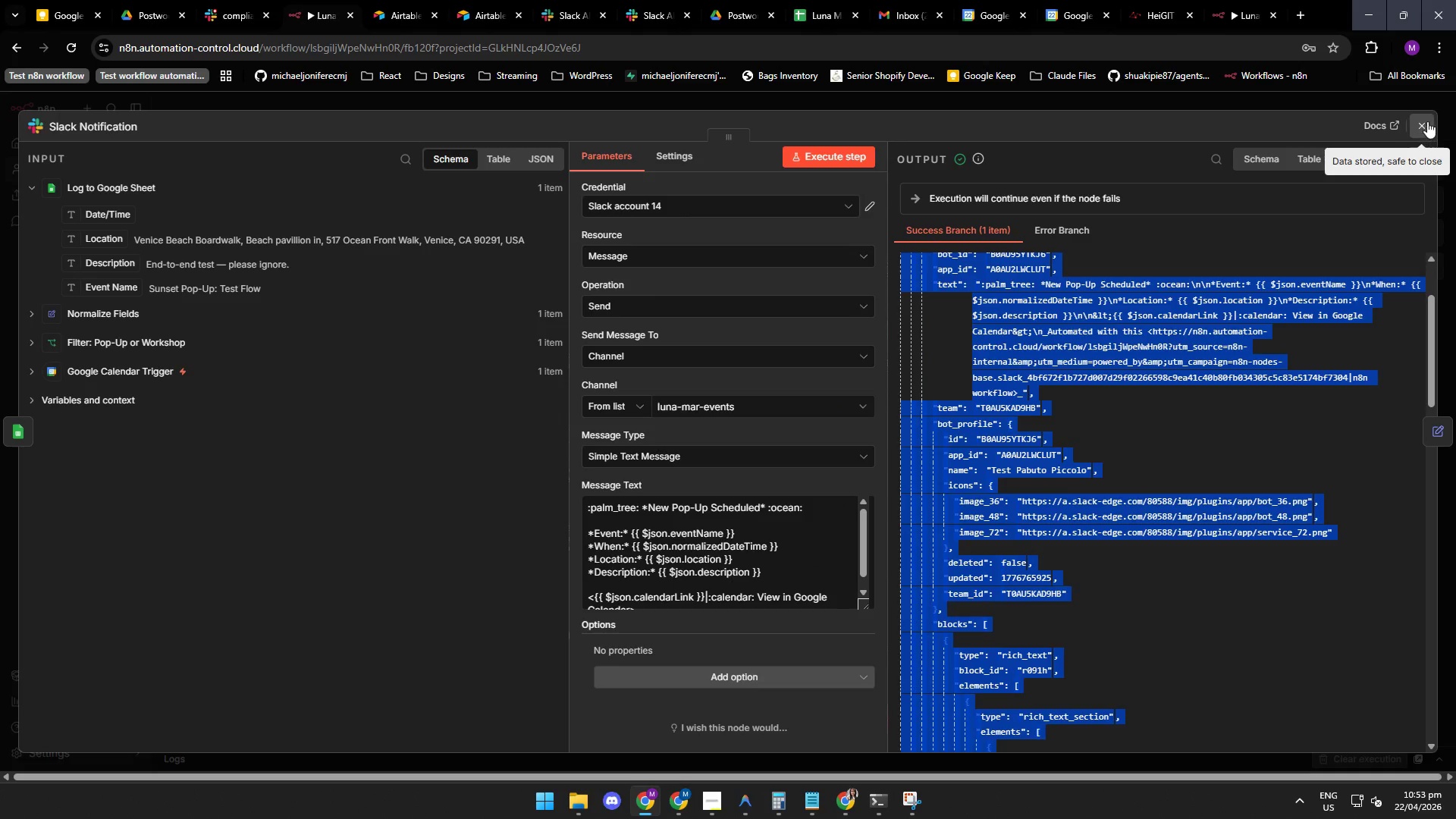 
left_click([1423, 124])
 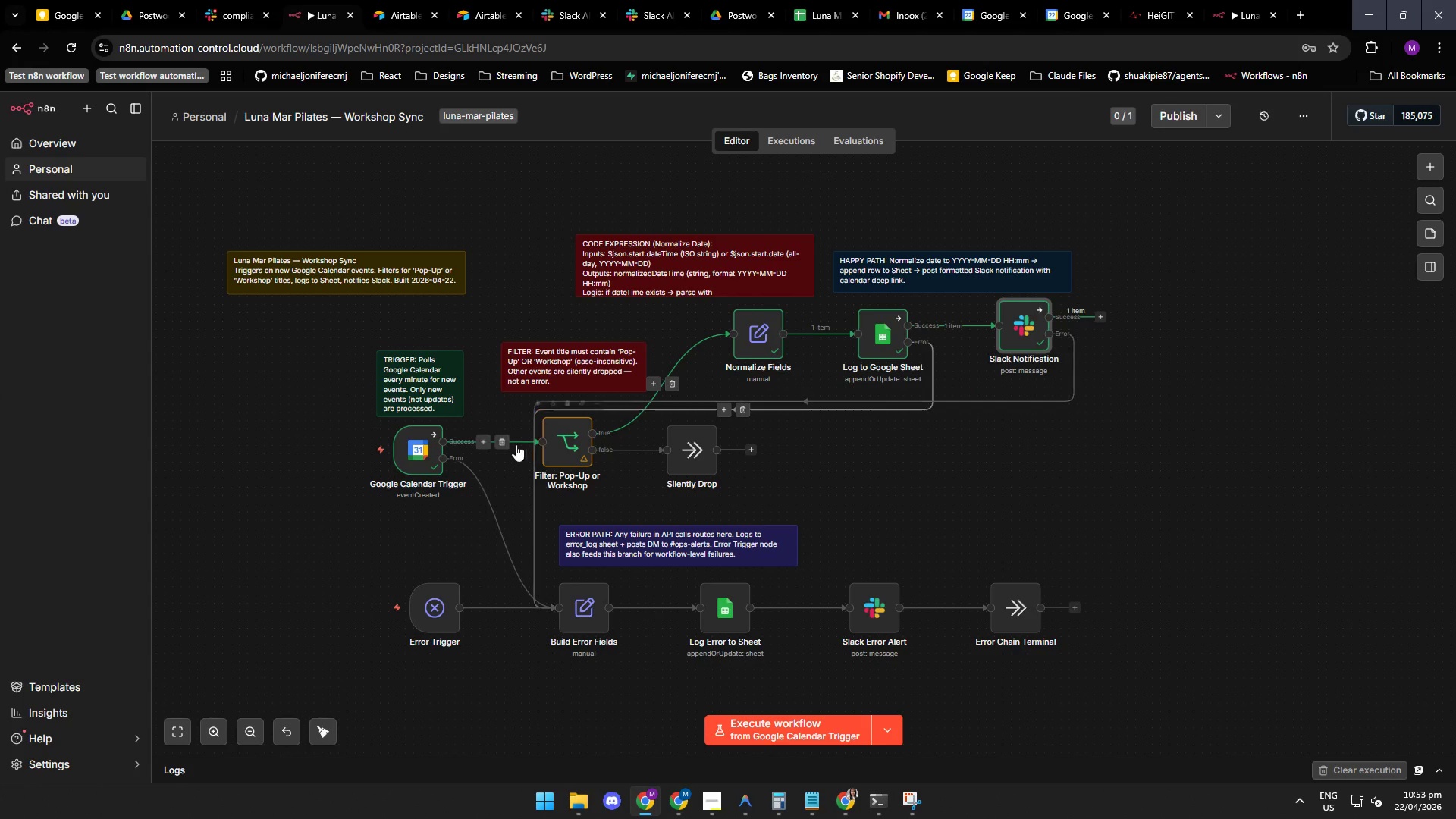 
mouse_move([472, 598])
 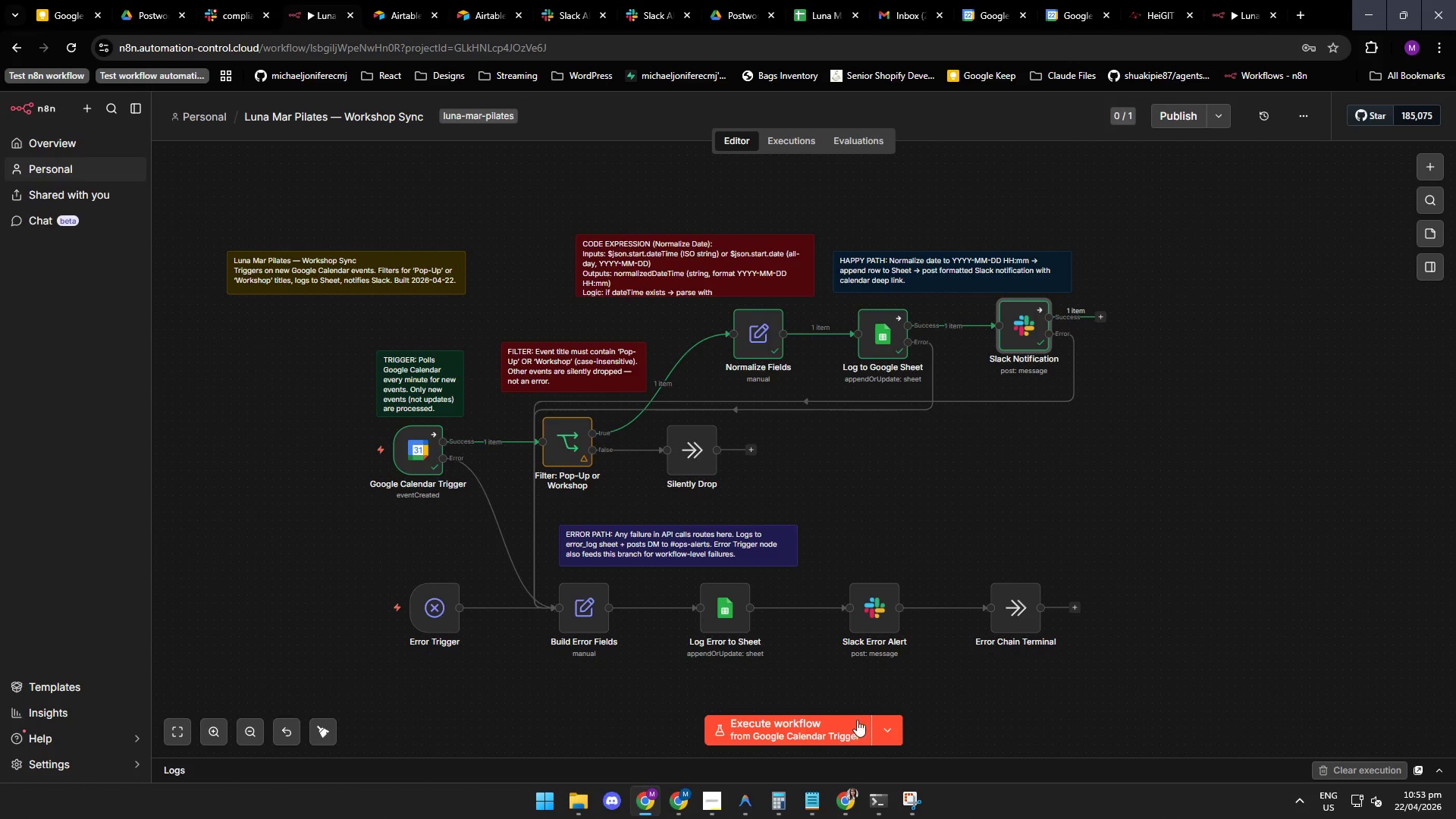 
left_click([742, 806])
 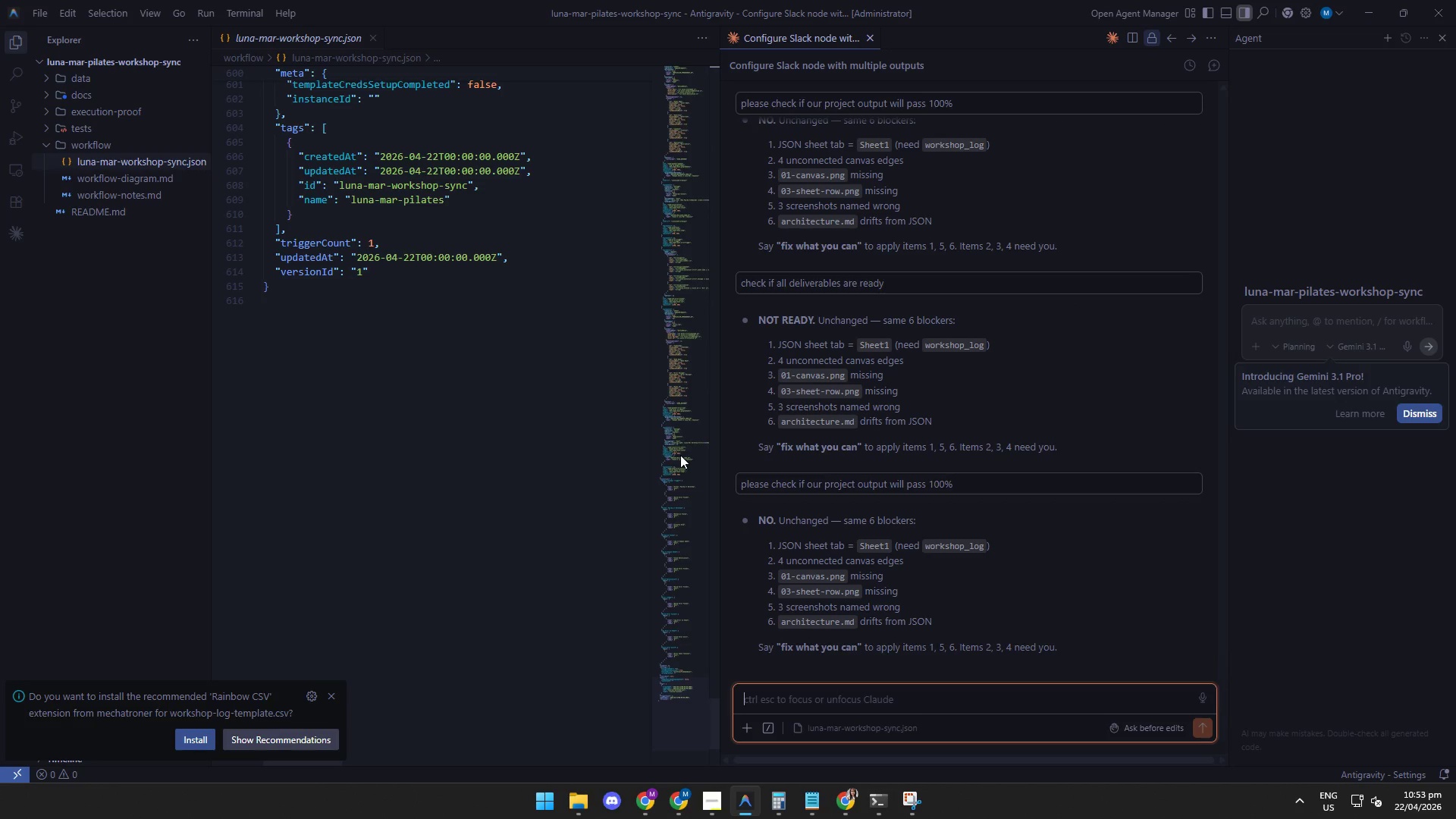 
wait(19.05)
 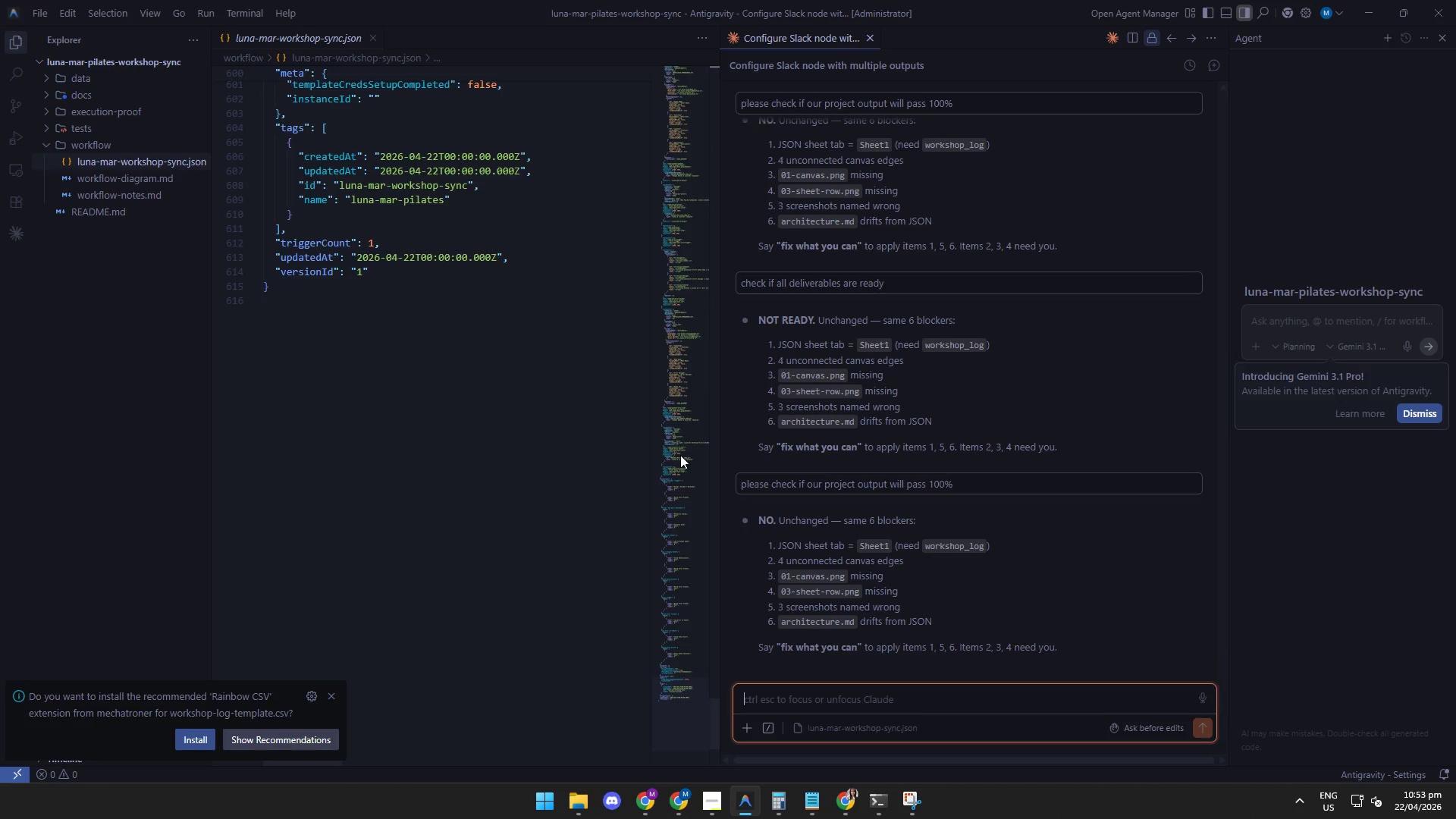 
left_click([642, 802])
 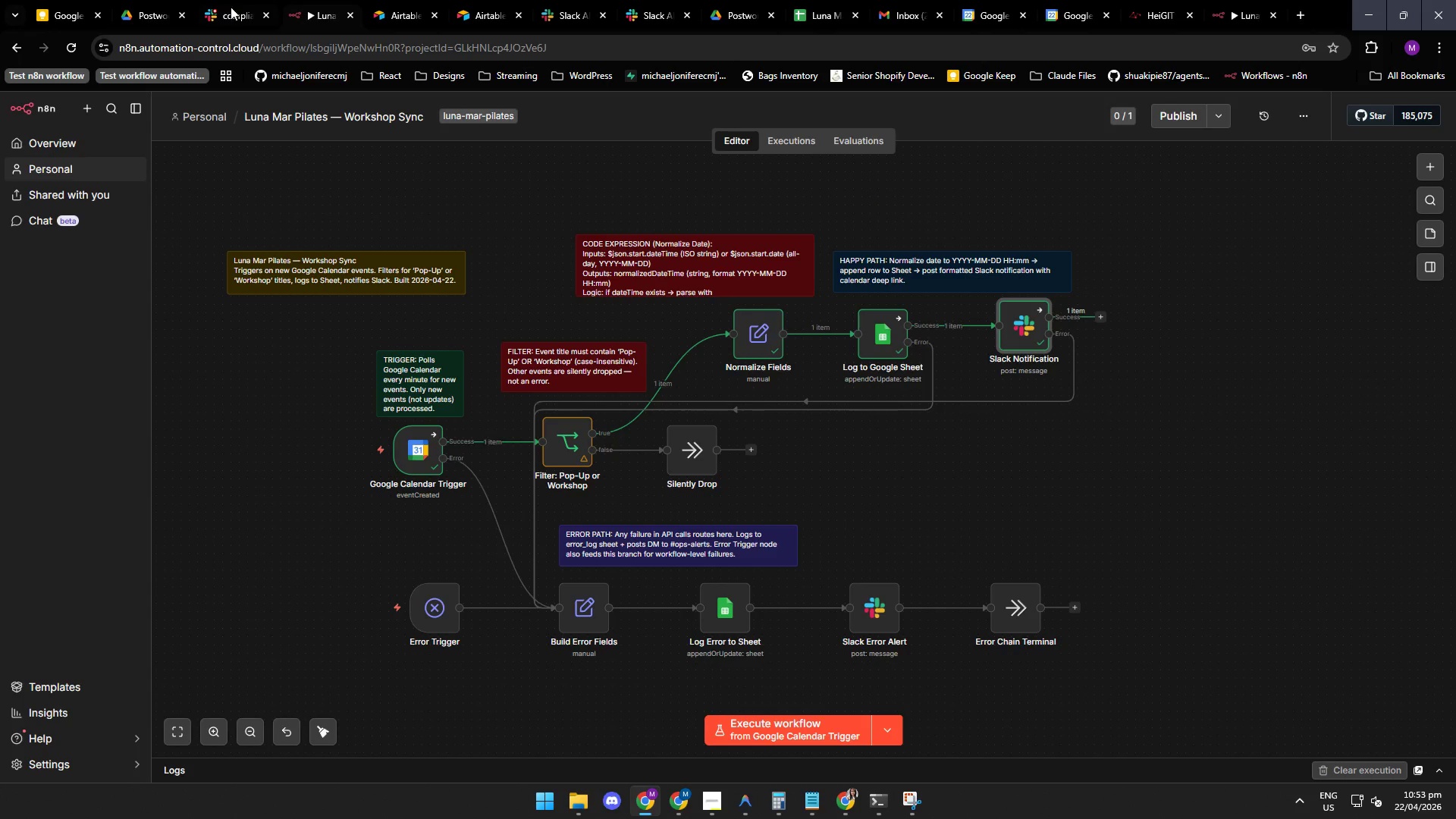 
left_click([229, 11])
 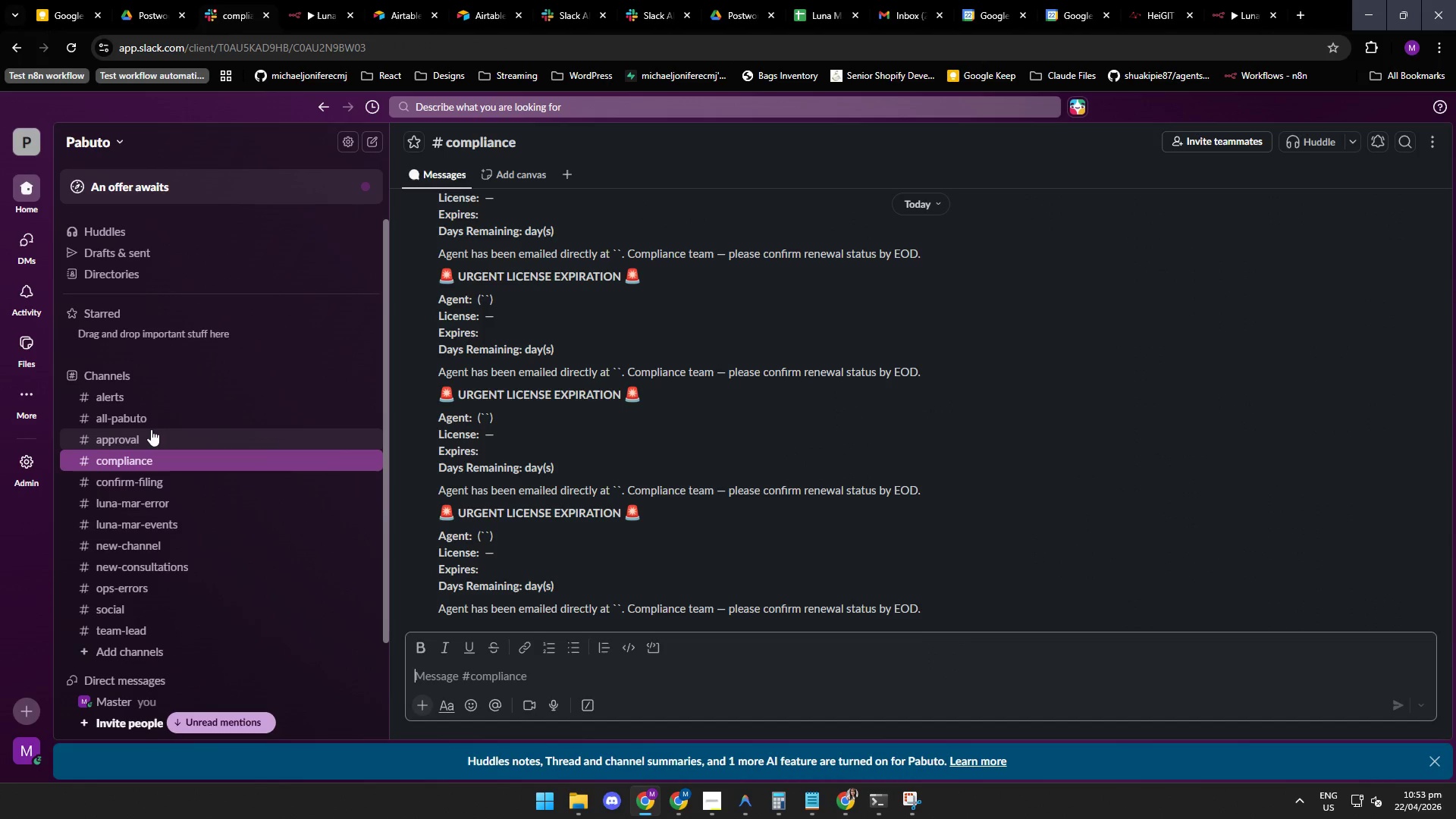 
left_click([149, 432])
 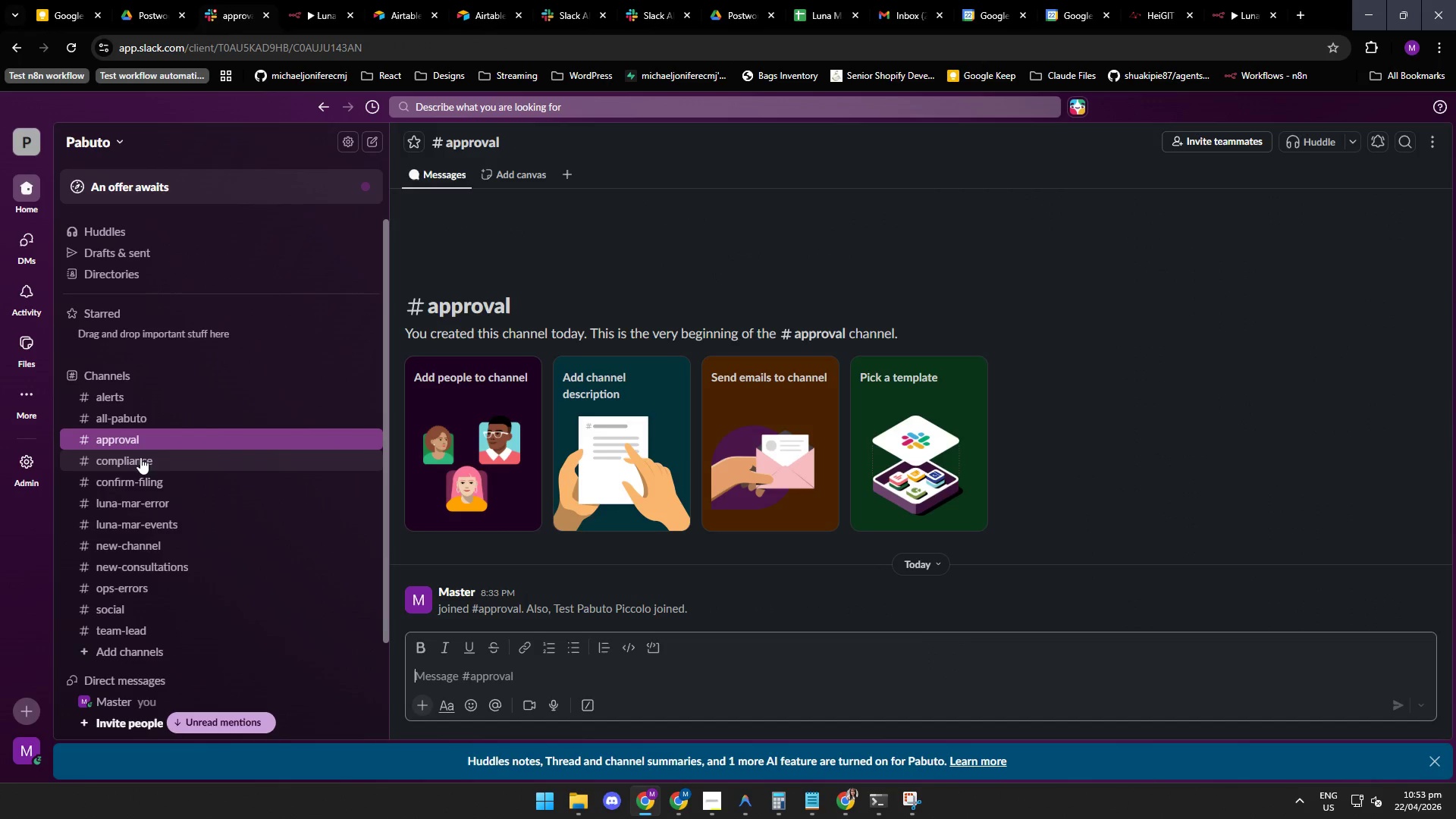 
left_click([141, 456])
 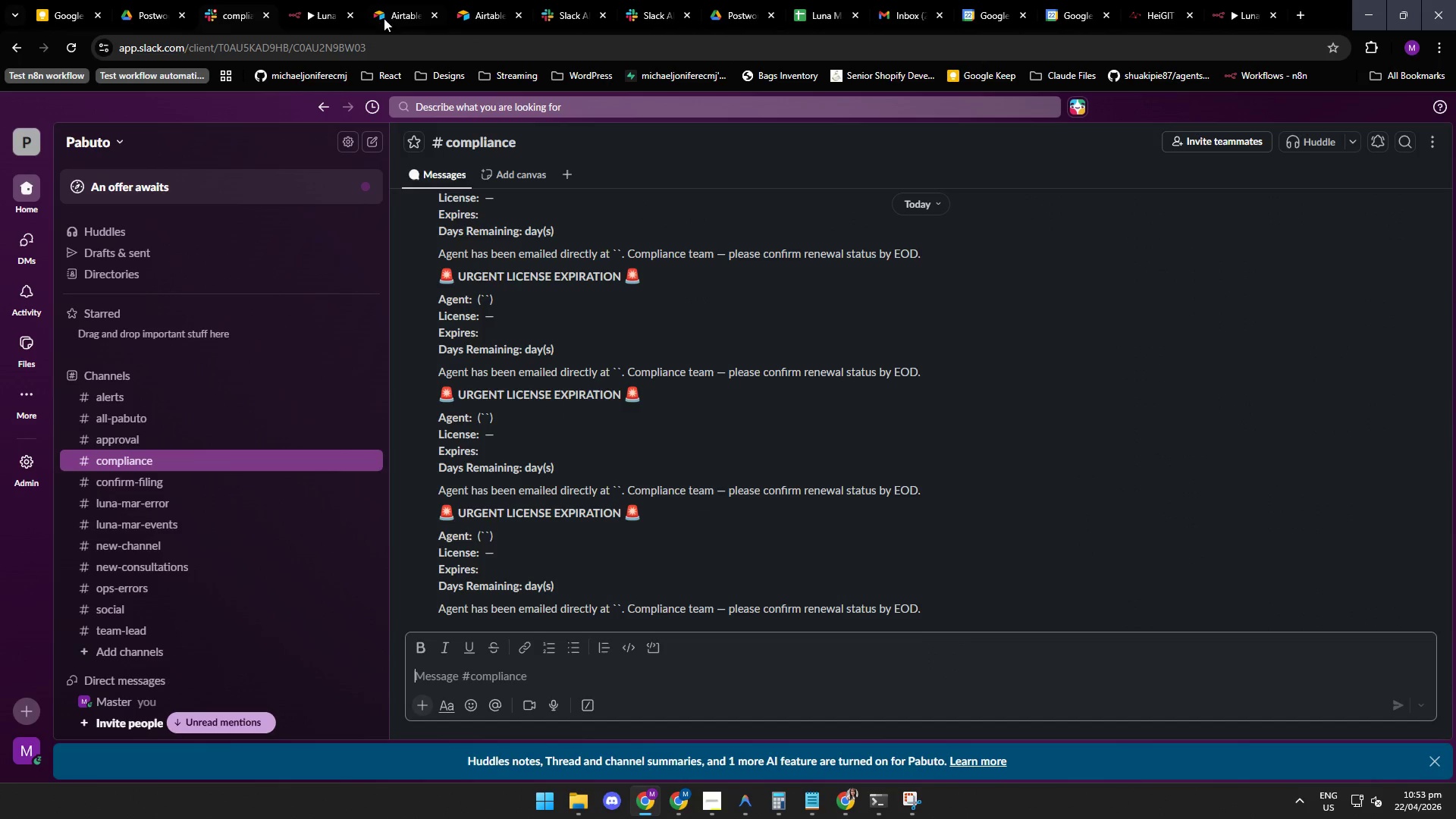 
left_click([394, 17])
 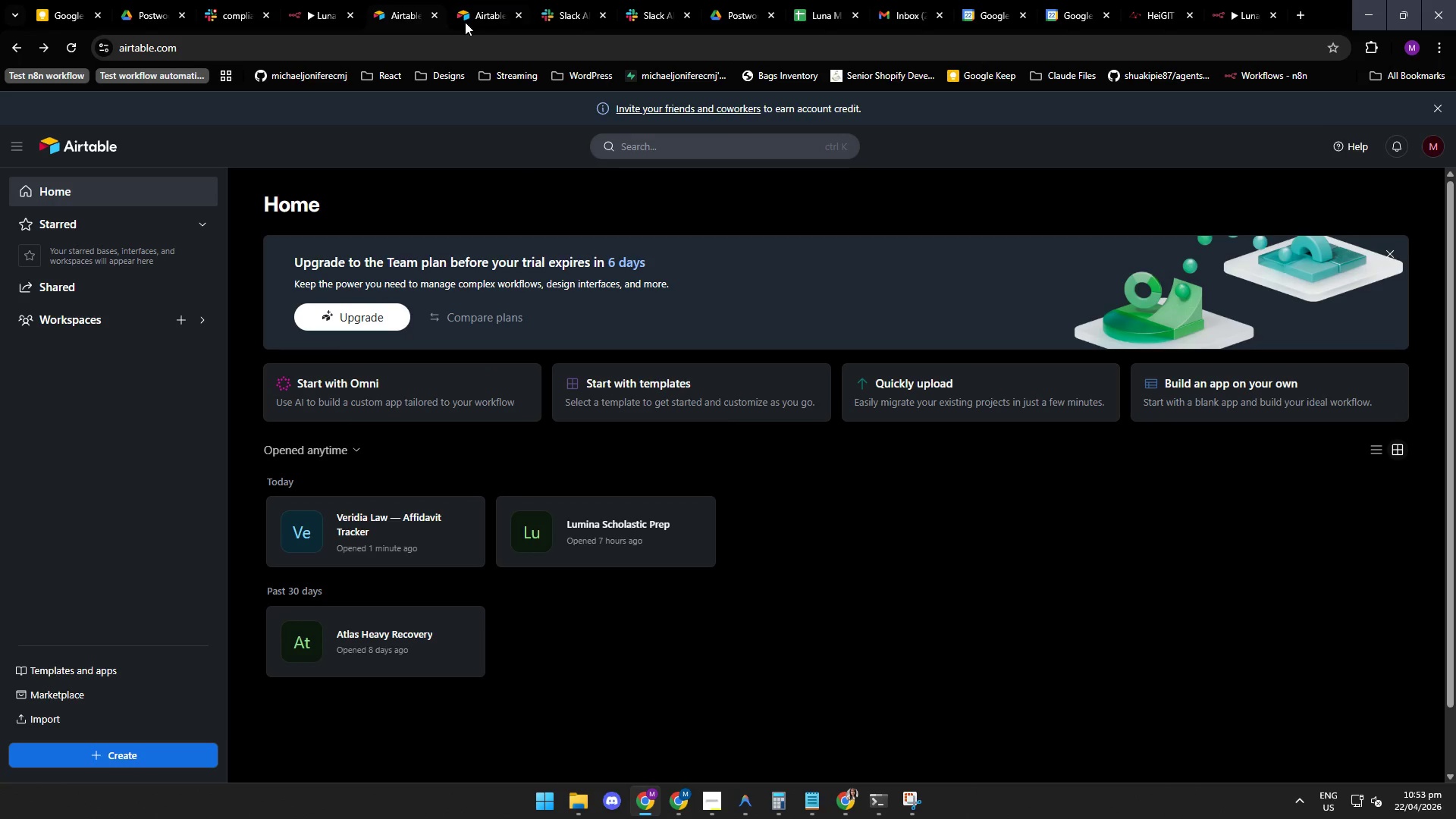 
left_click([479, 17])
 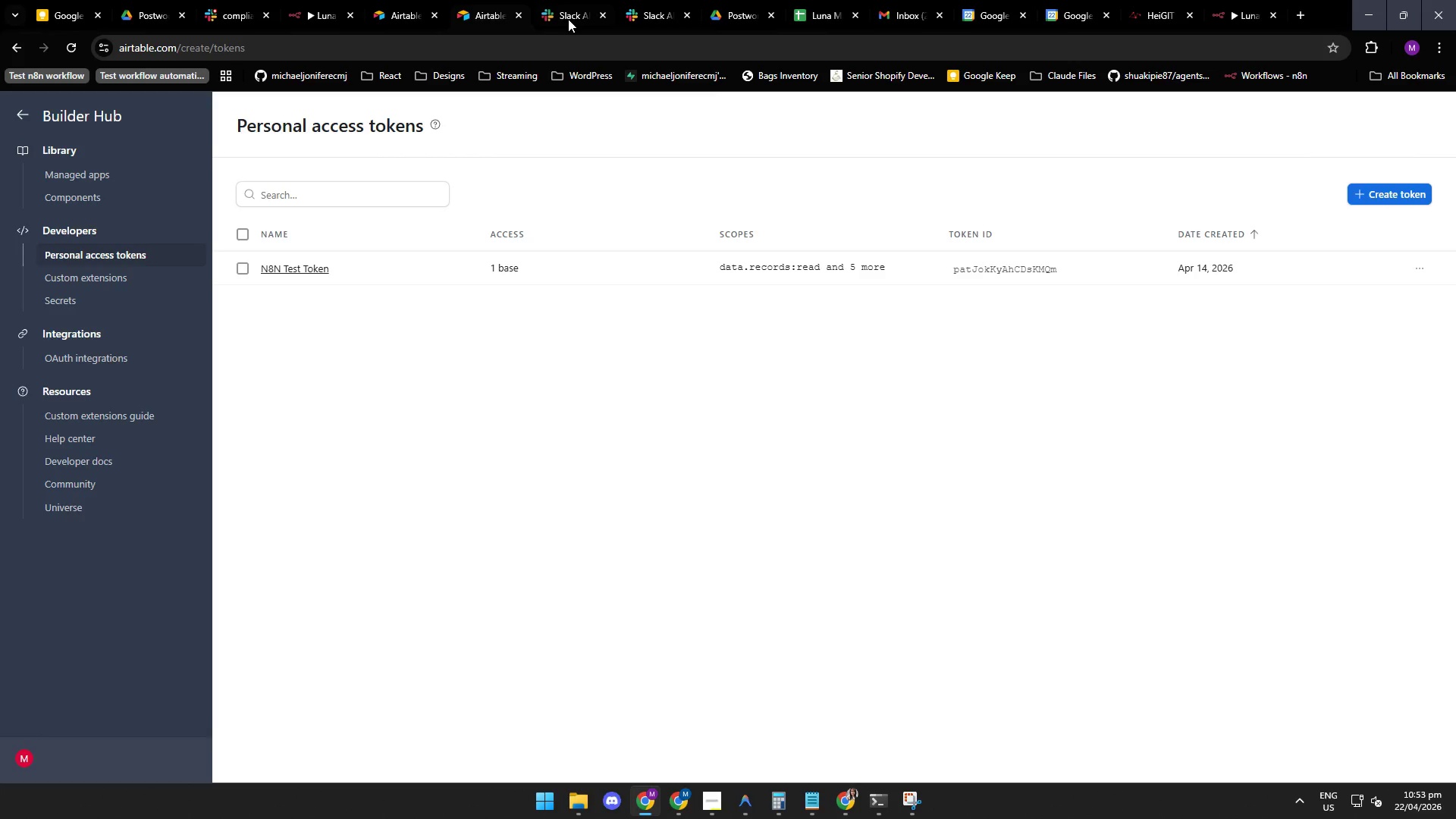 
left_click([565, 19])
 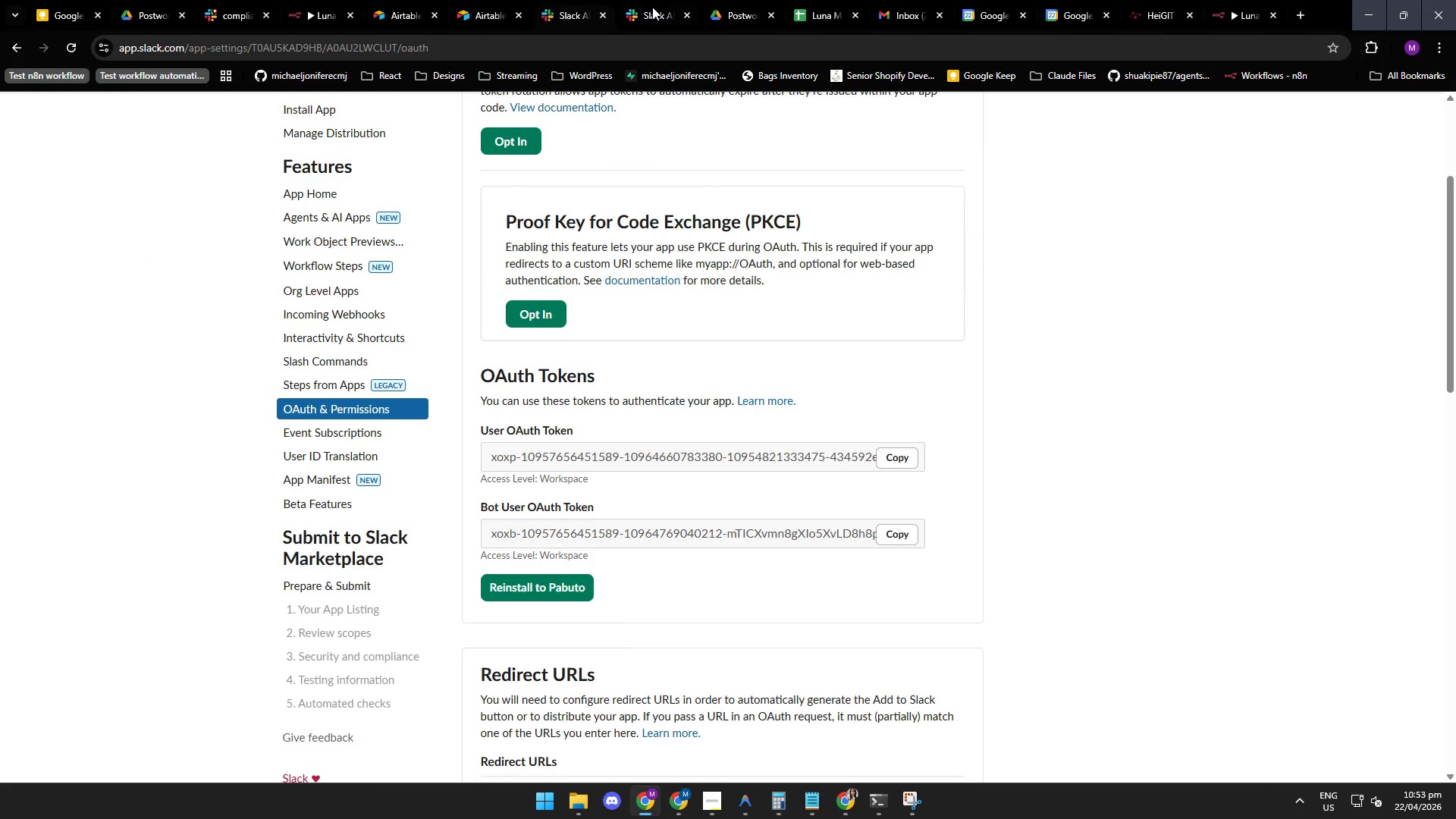 
left_click([651, 13])
 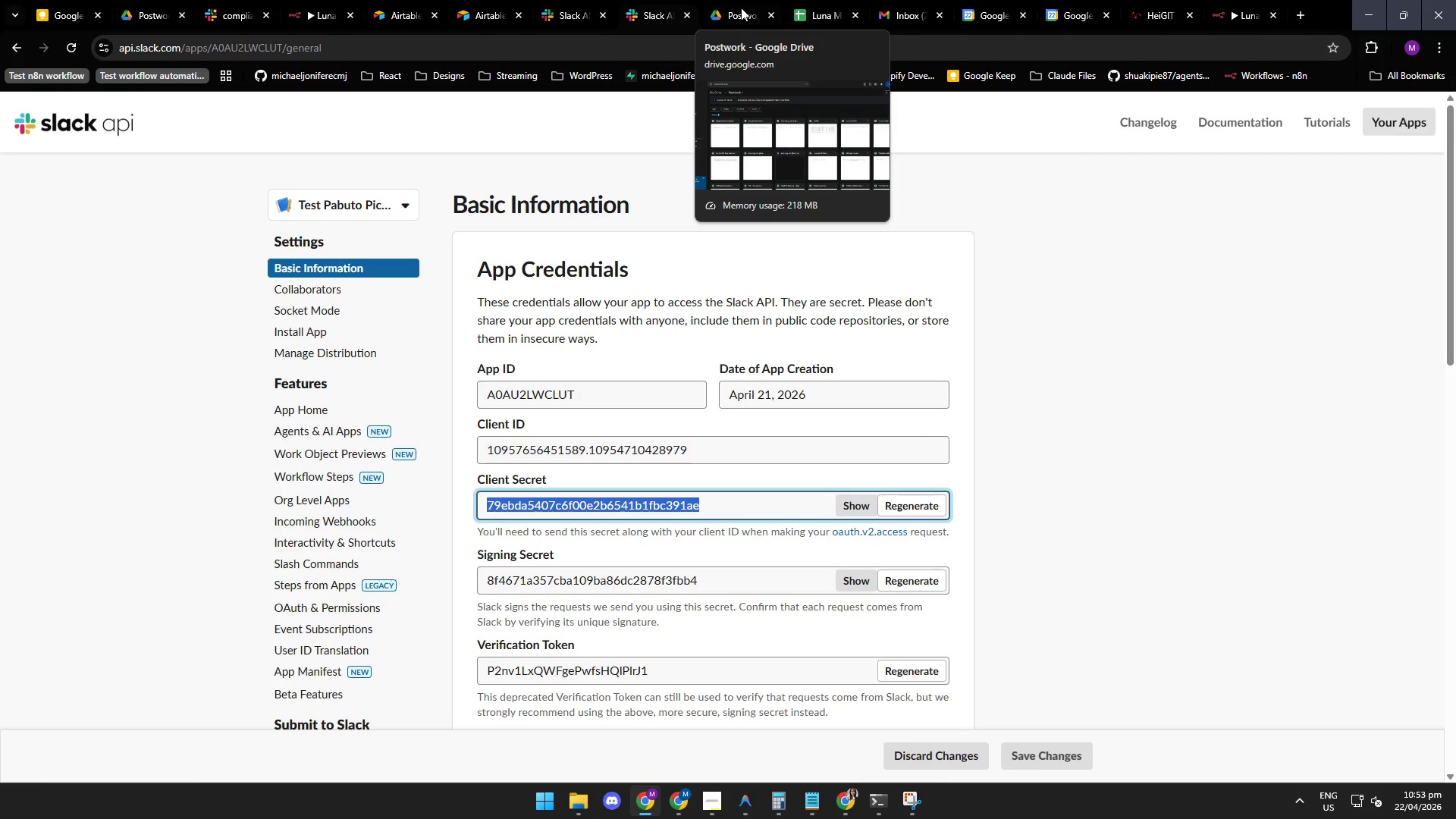 
left_click([740, 14])
 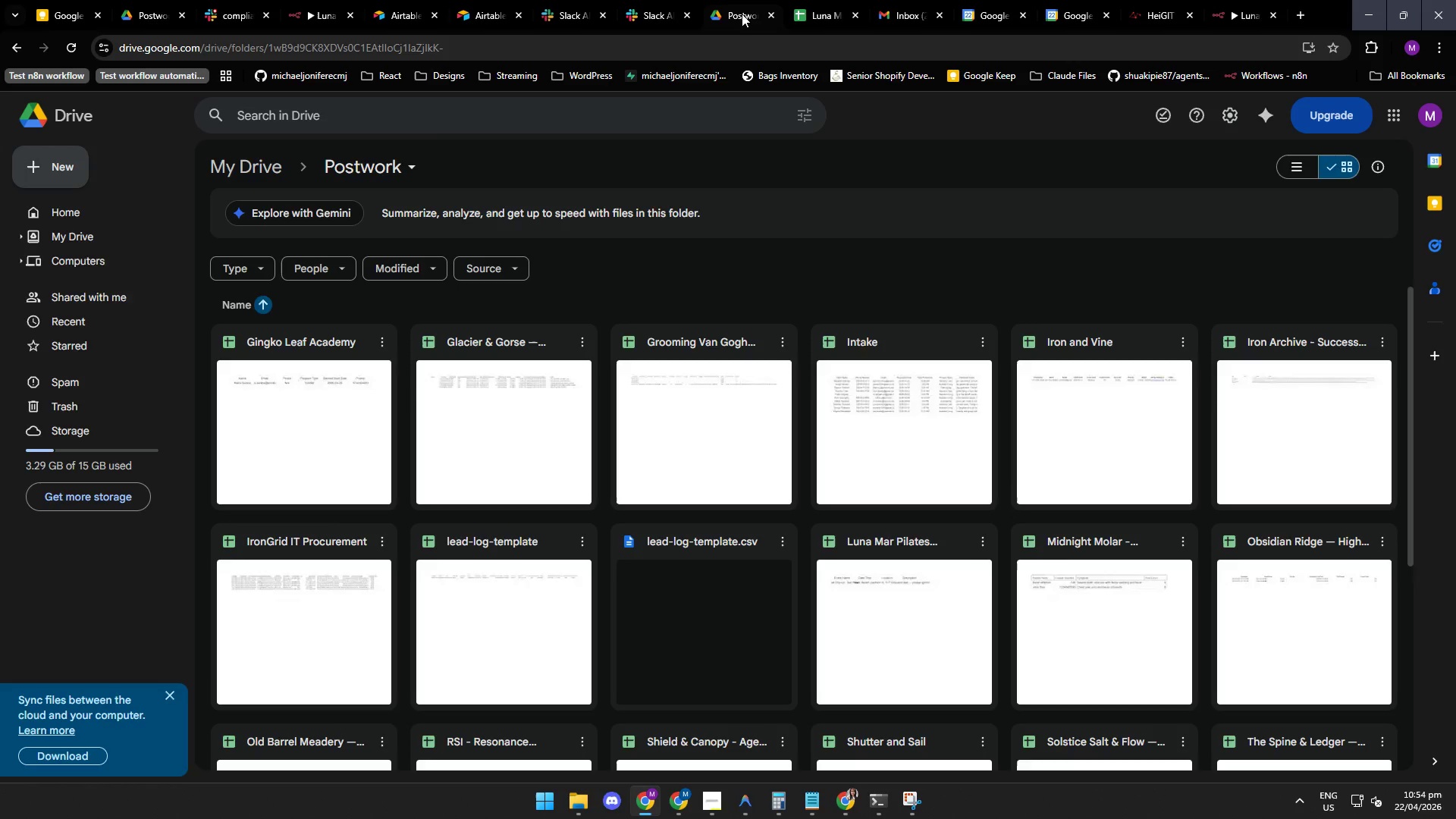 
wait(14.52)
 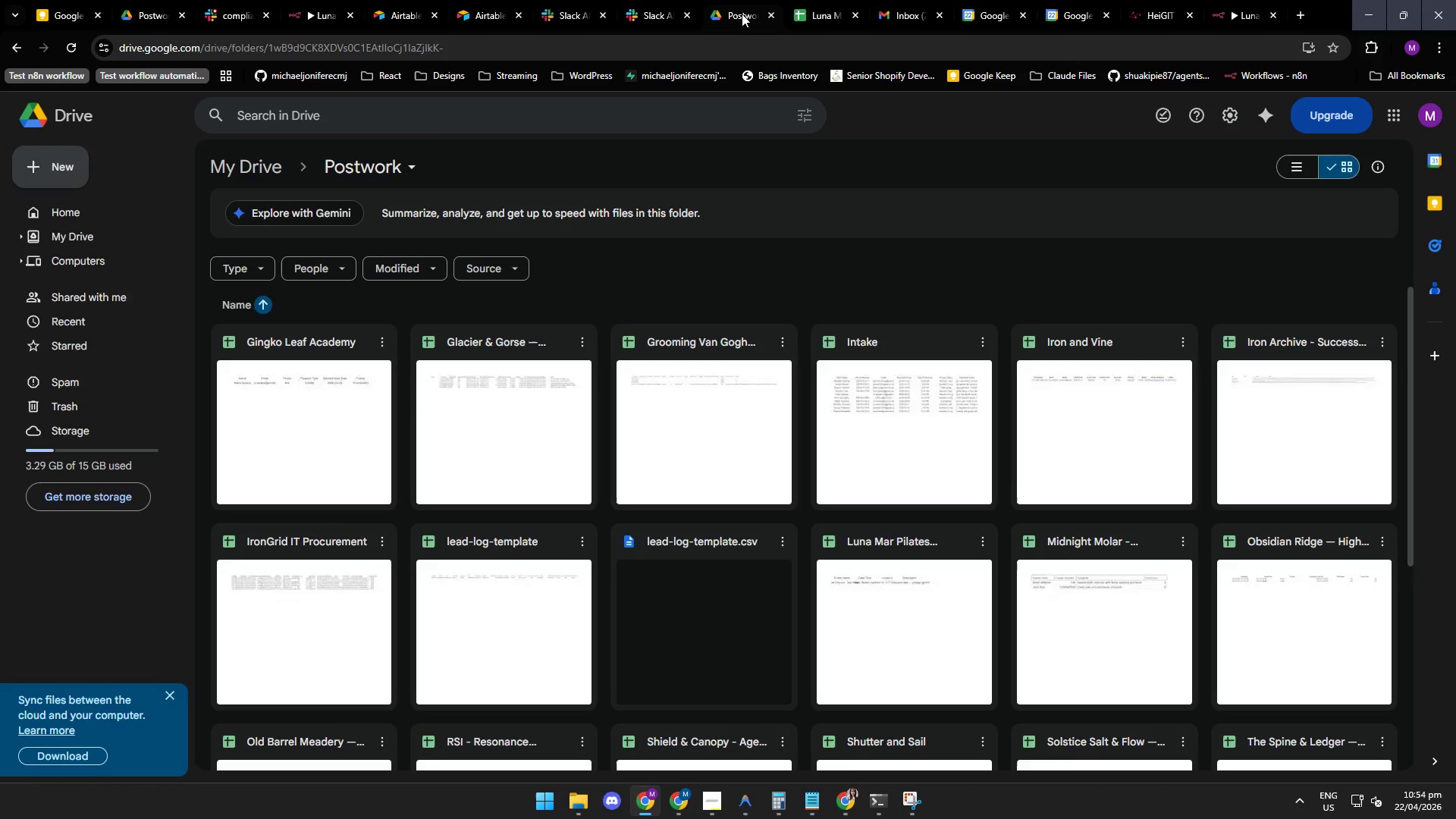 
left_click([904, 9])
 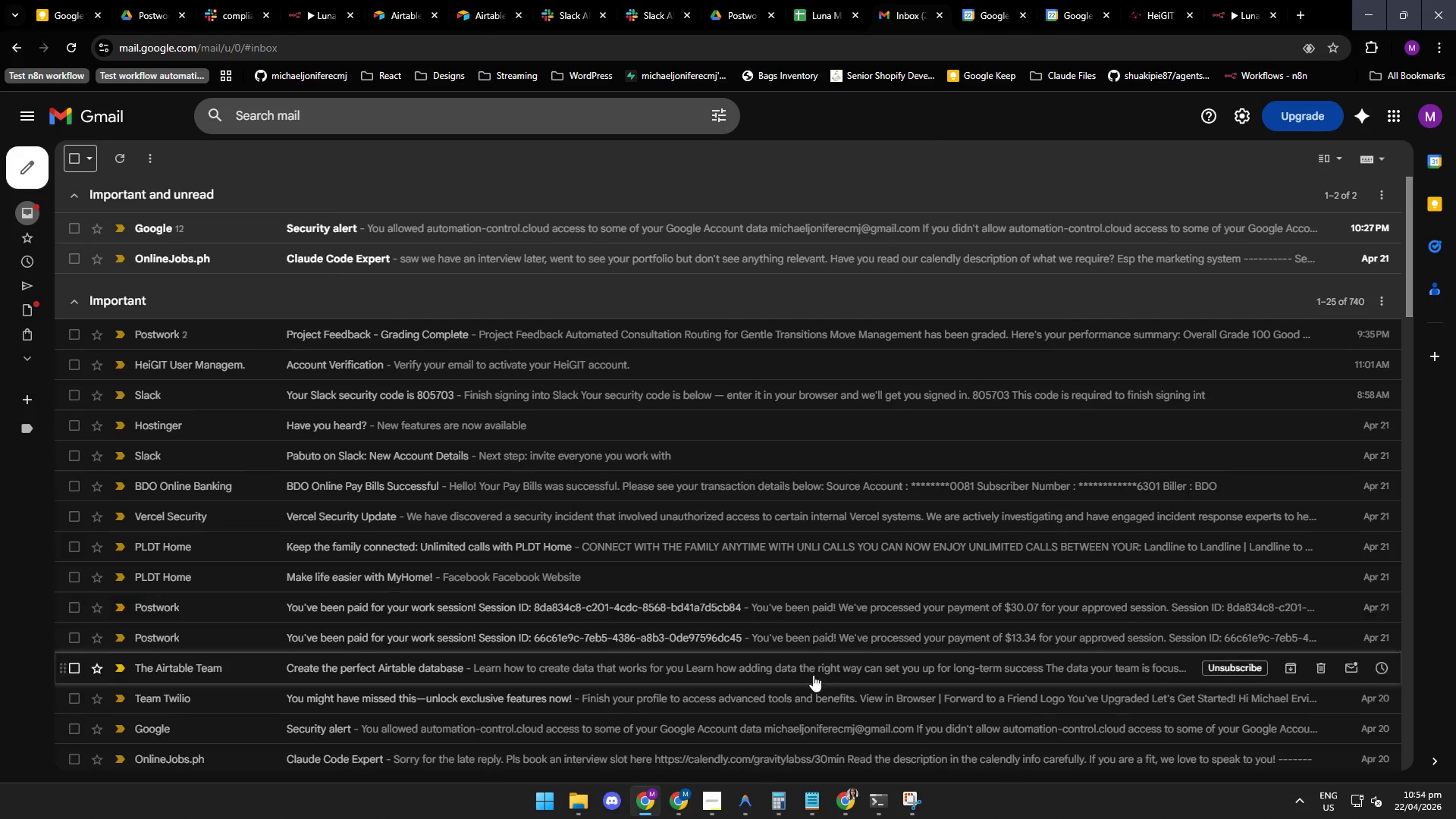 
wait(5.45)
 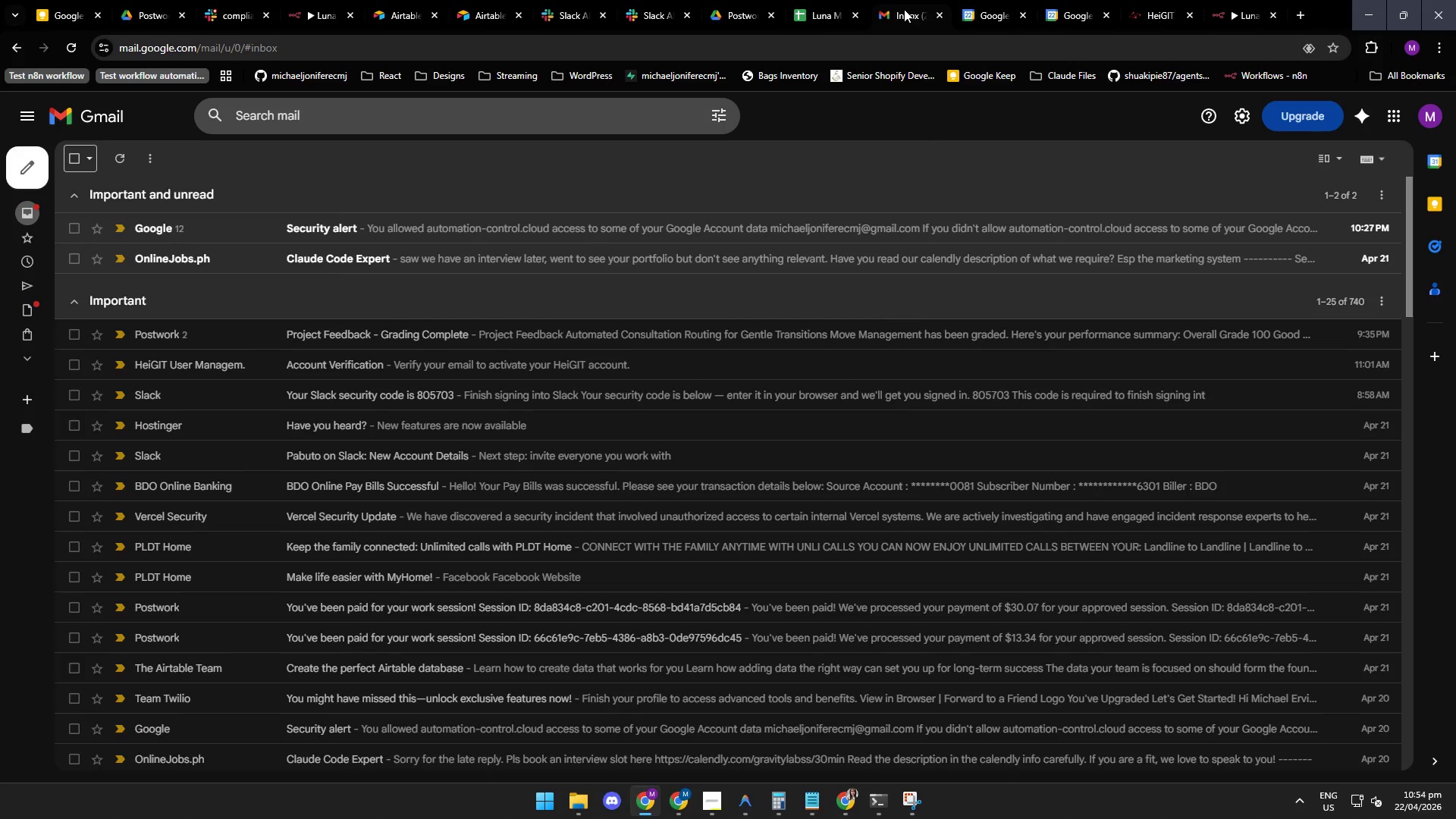 
left_click([743, 811])
 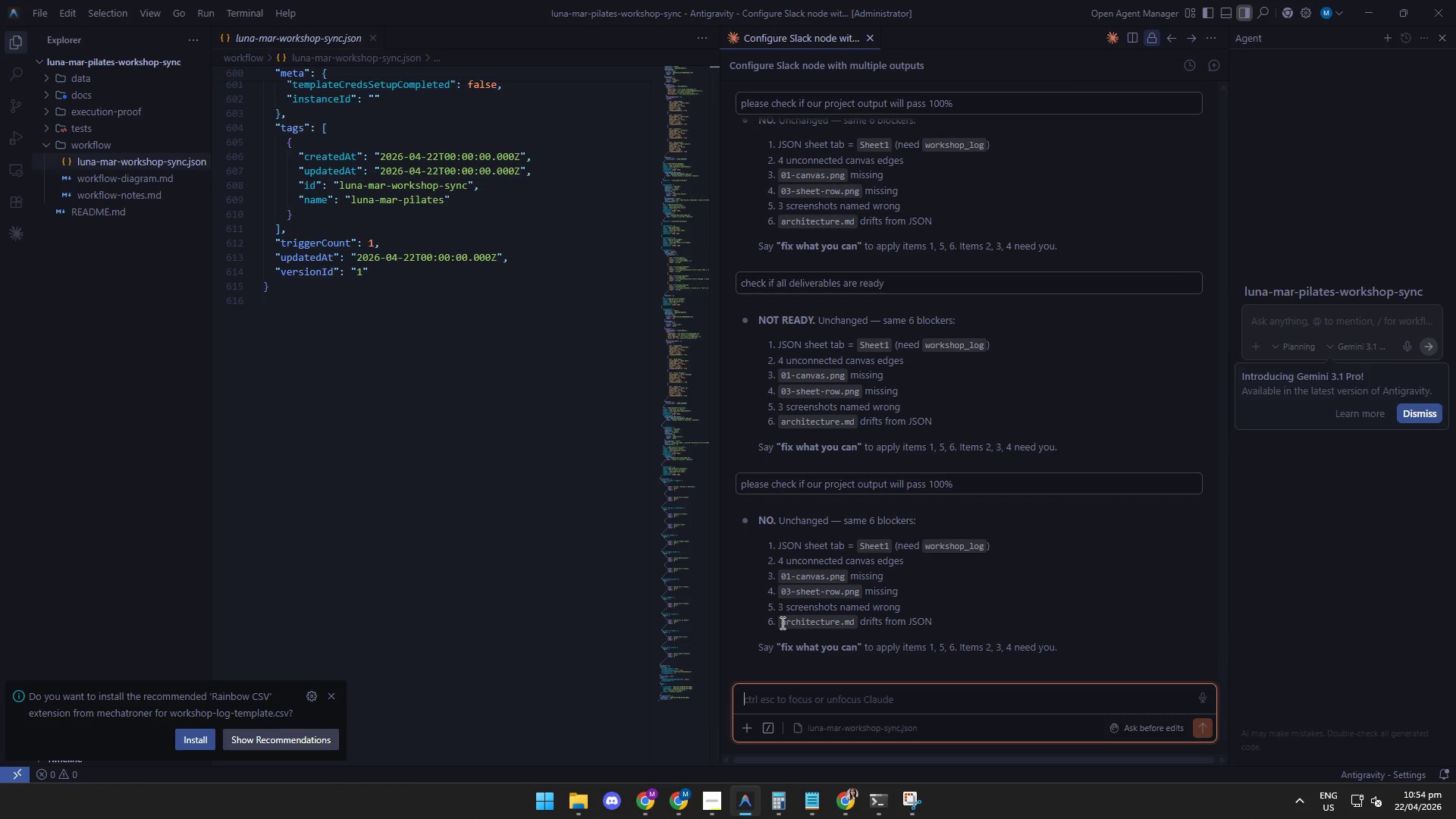 
wait(6.3)
 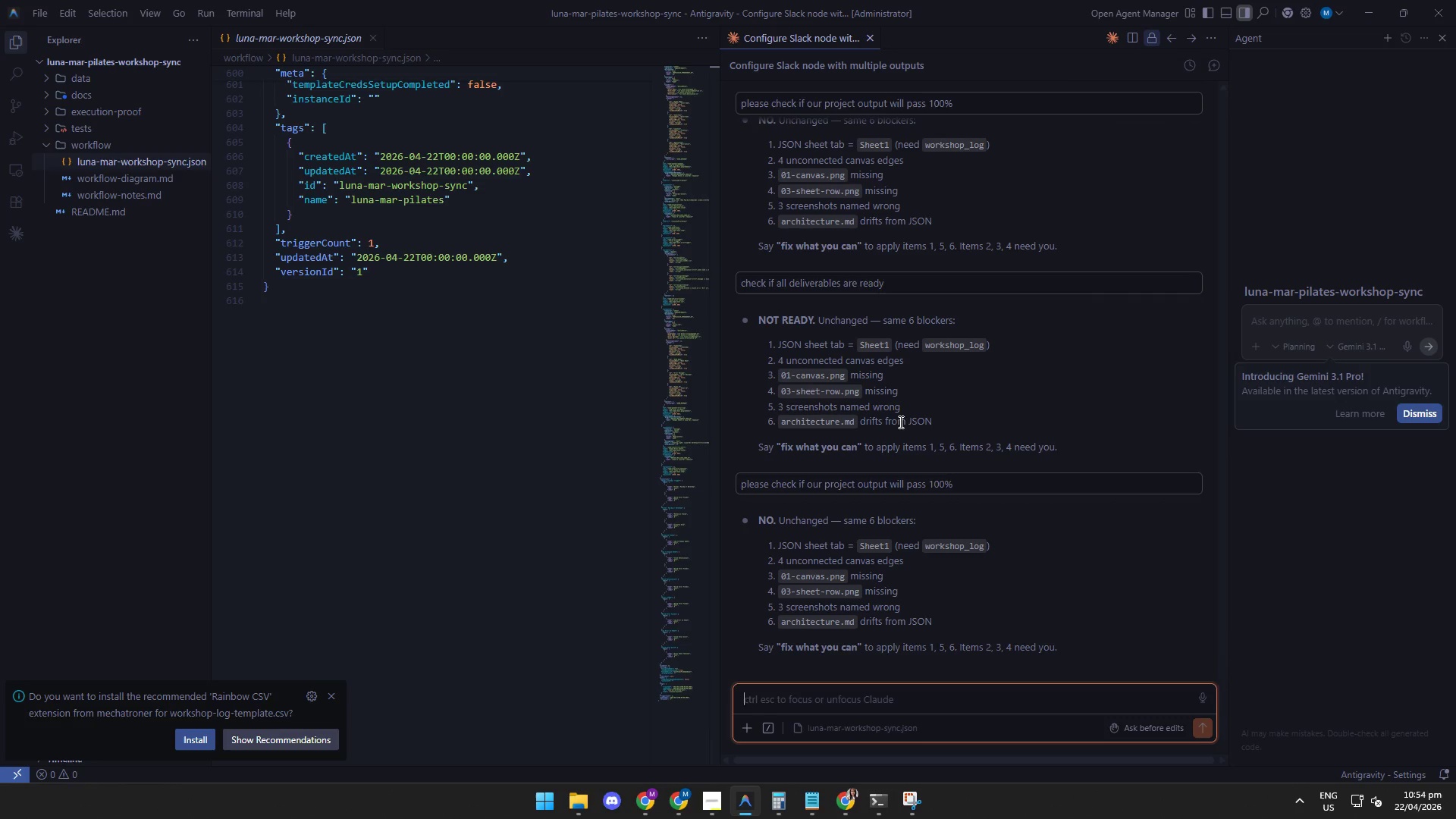 
left_click([782, 623])
 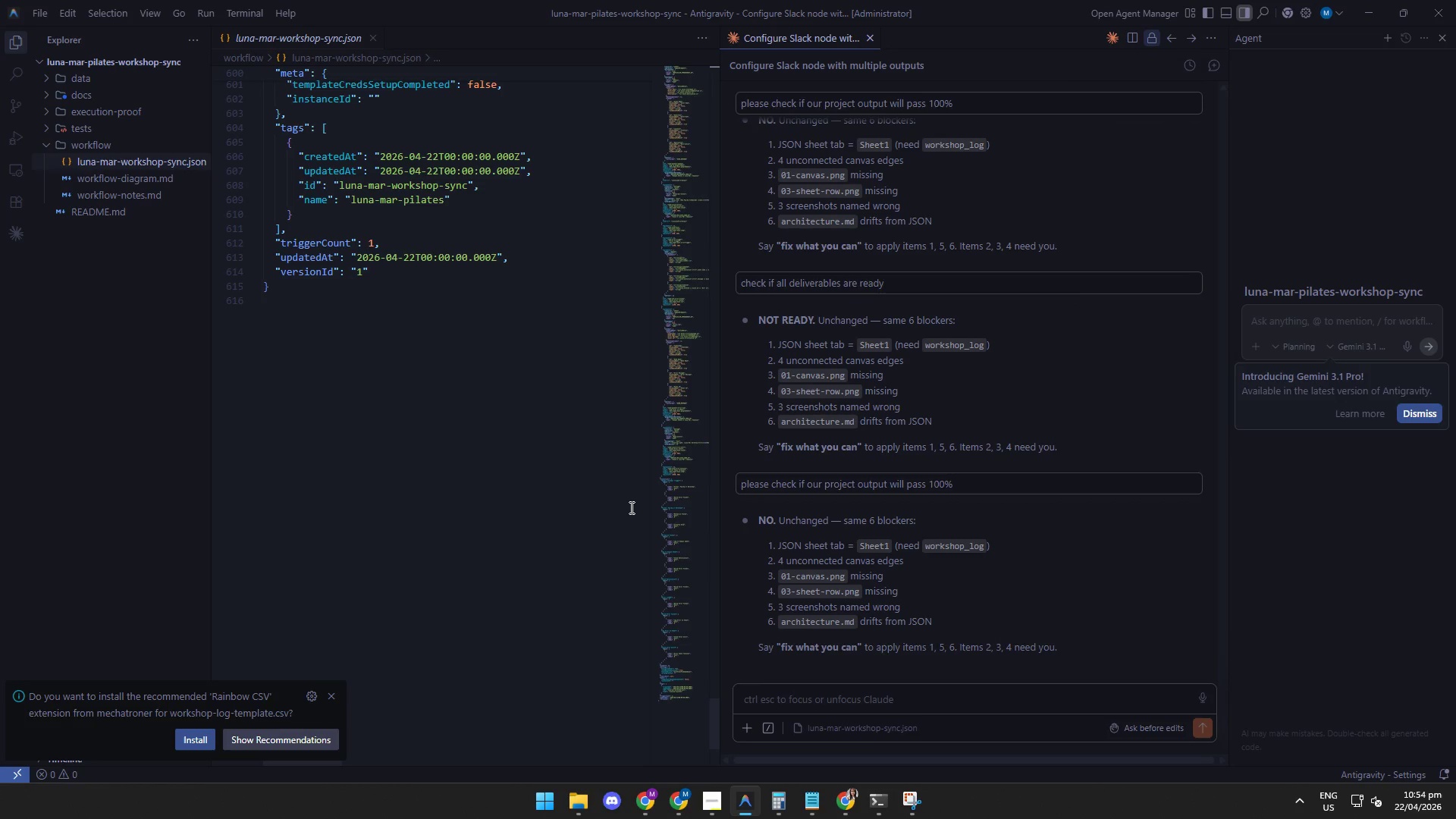 
wait(10.25)
 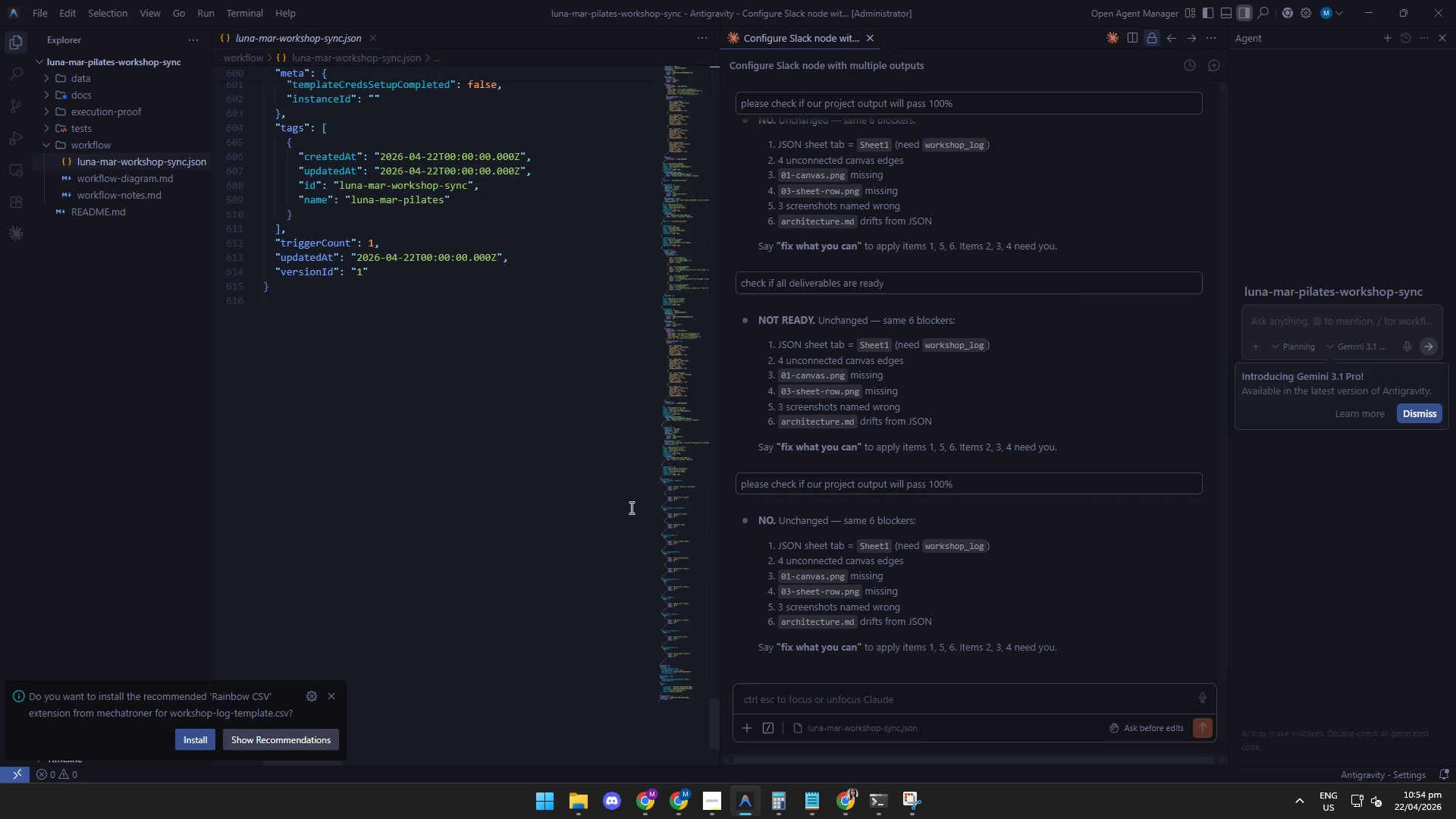 
left_click([765, 616])
 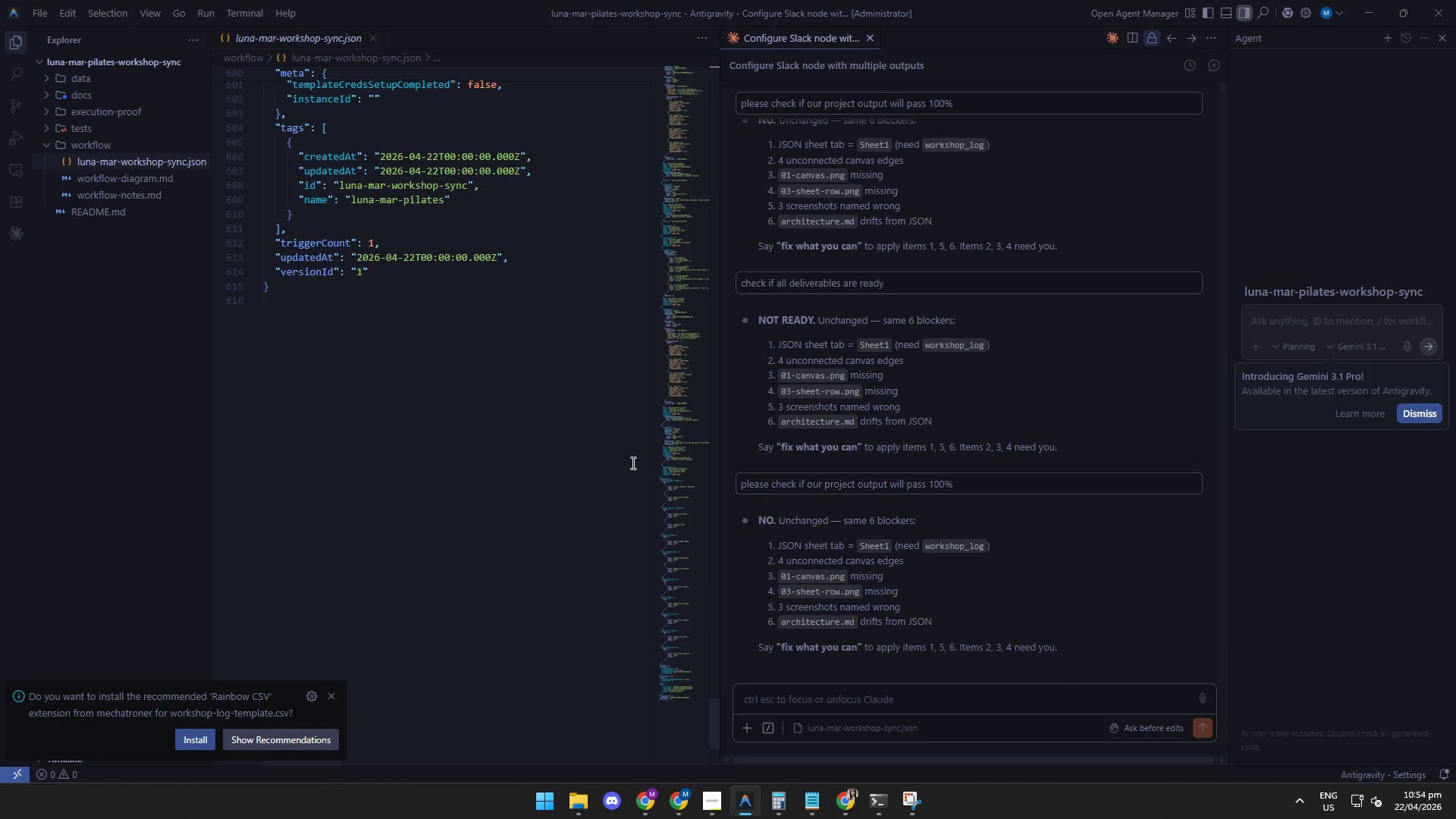 
wait(15.31)
 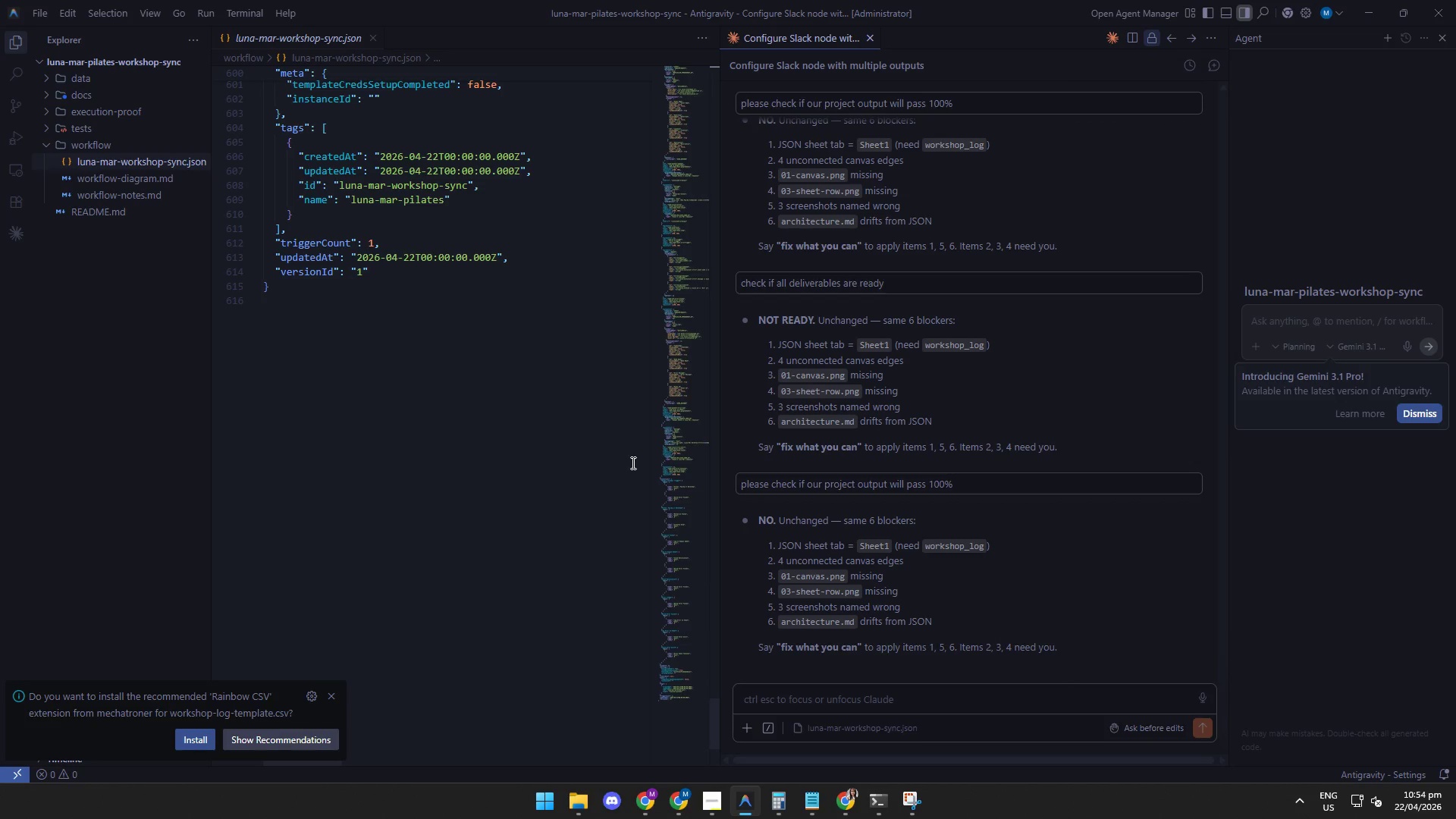 
left_click([809, 610])
 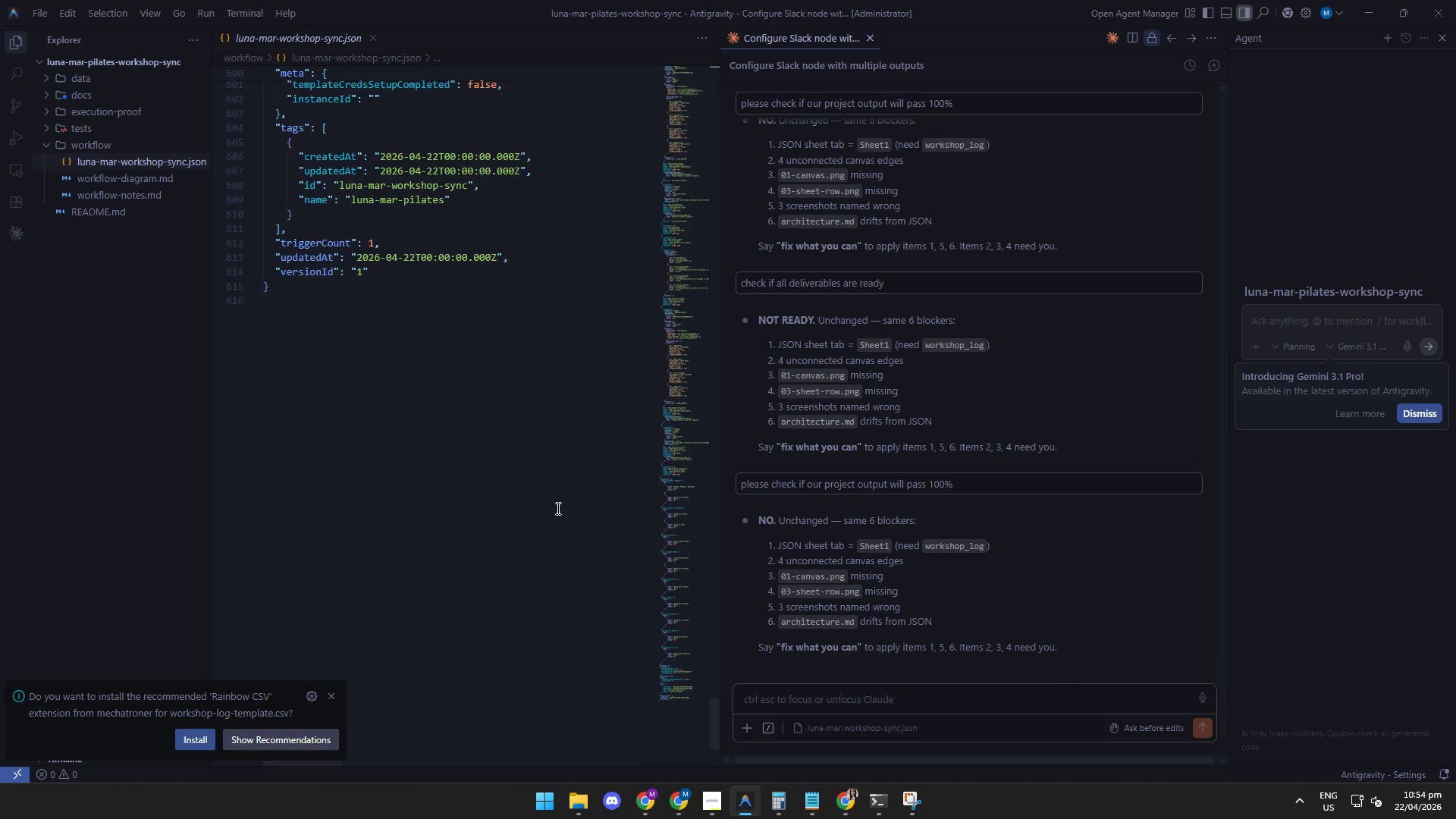 
wait(7.86)
 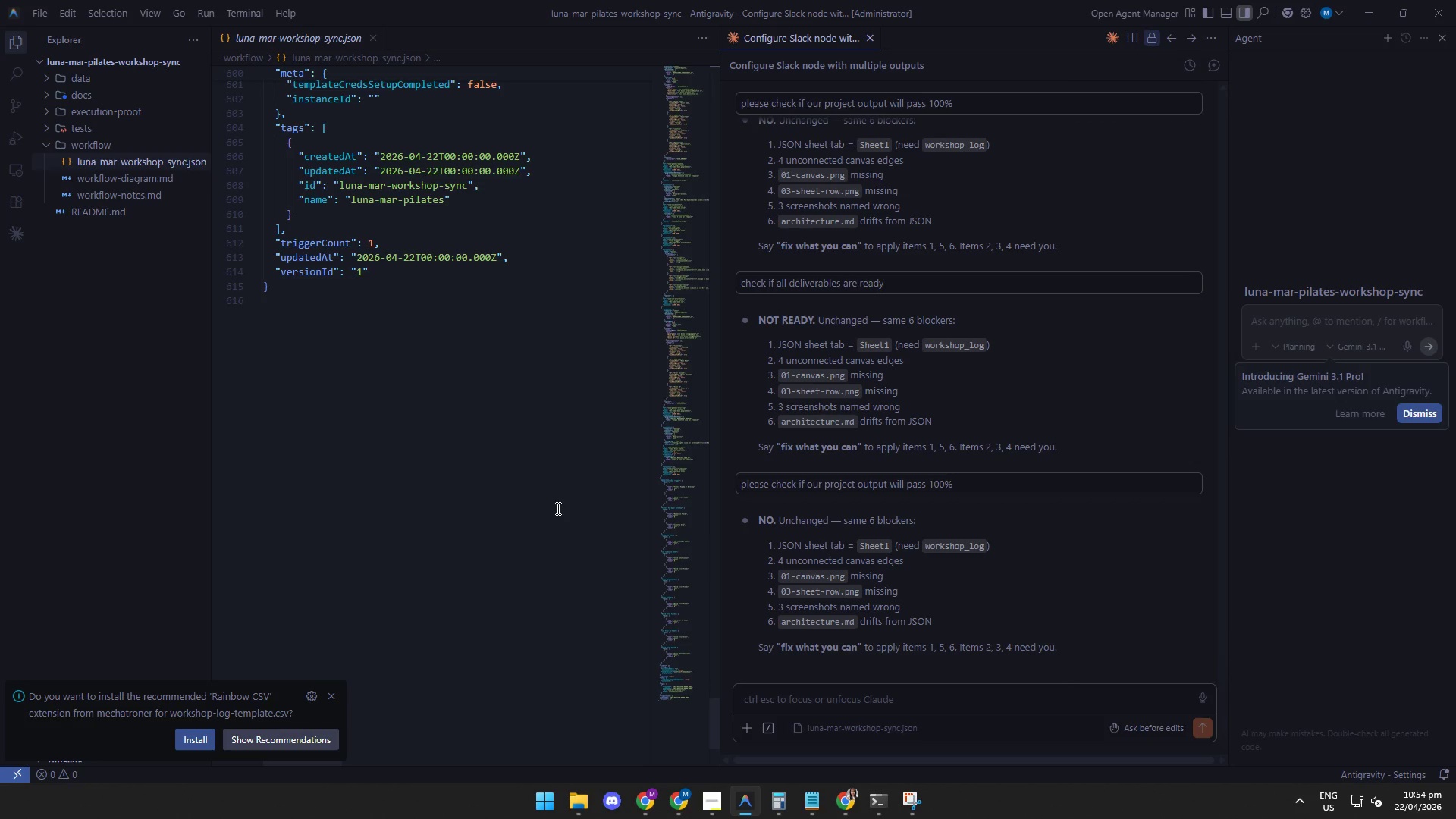 
scroll: coordinate [453, 396], scroll_direction: down, amount: 5.0
 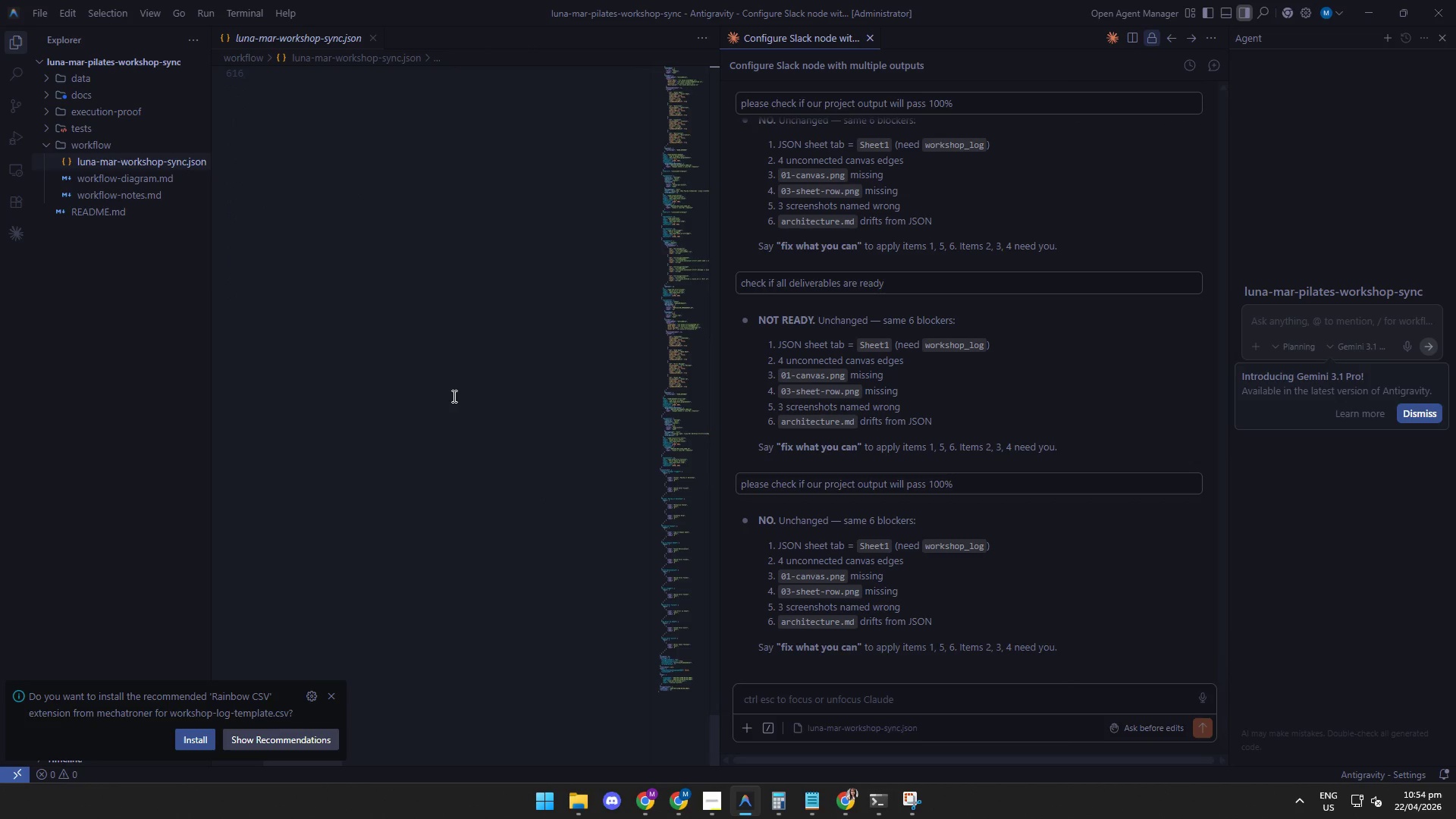 
scroll: coordinate [453, 396], scroll_direction: up, amount: 12.0
 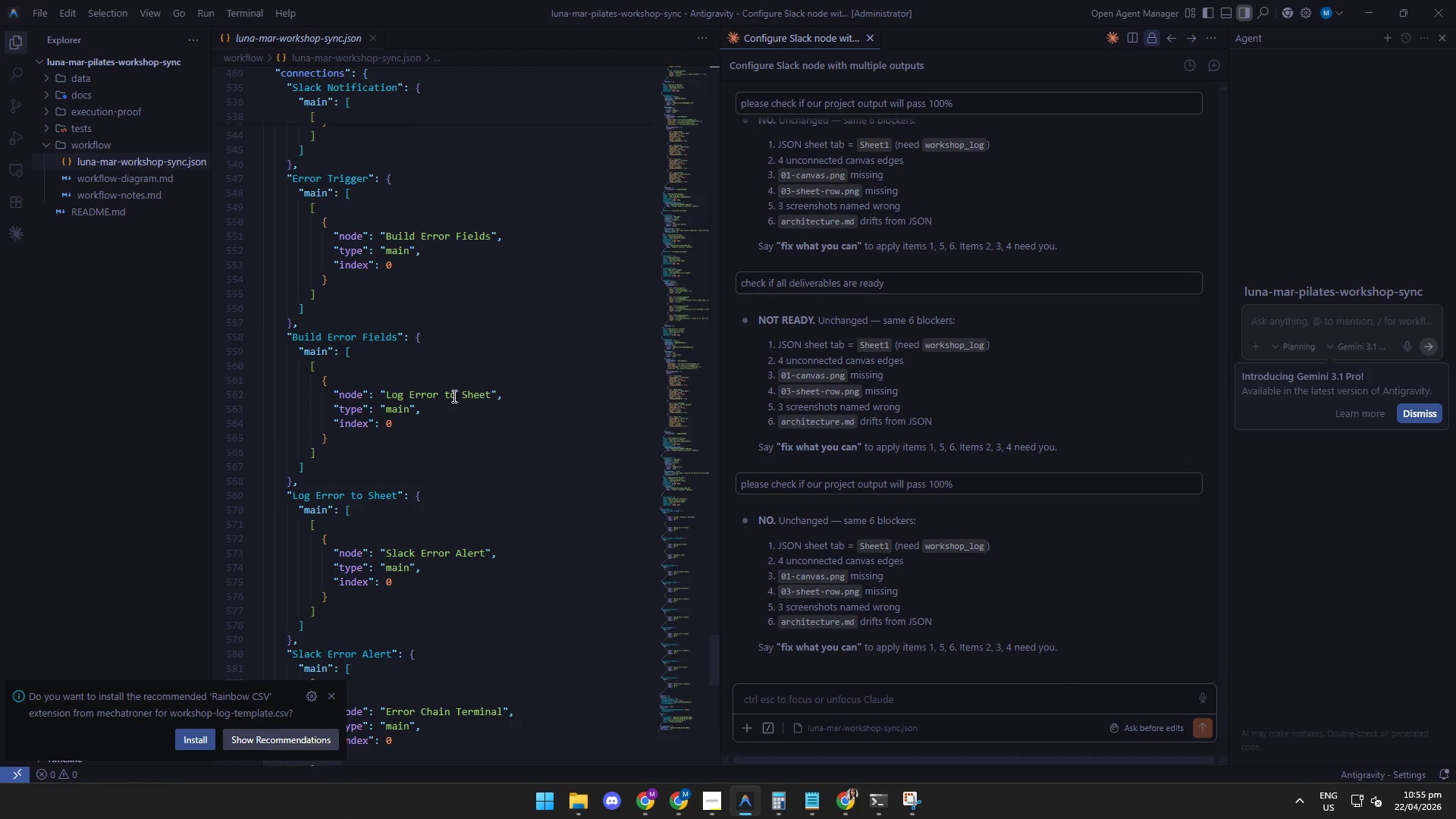 
scroll: coordinate [453, 396], scroll_direction: down, amount: 1.0
 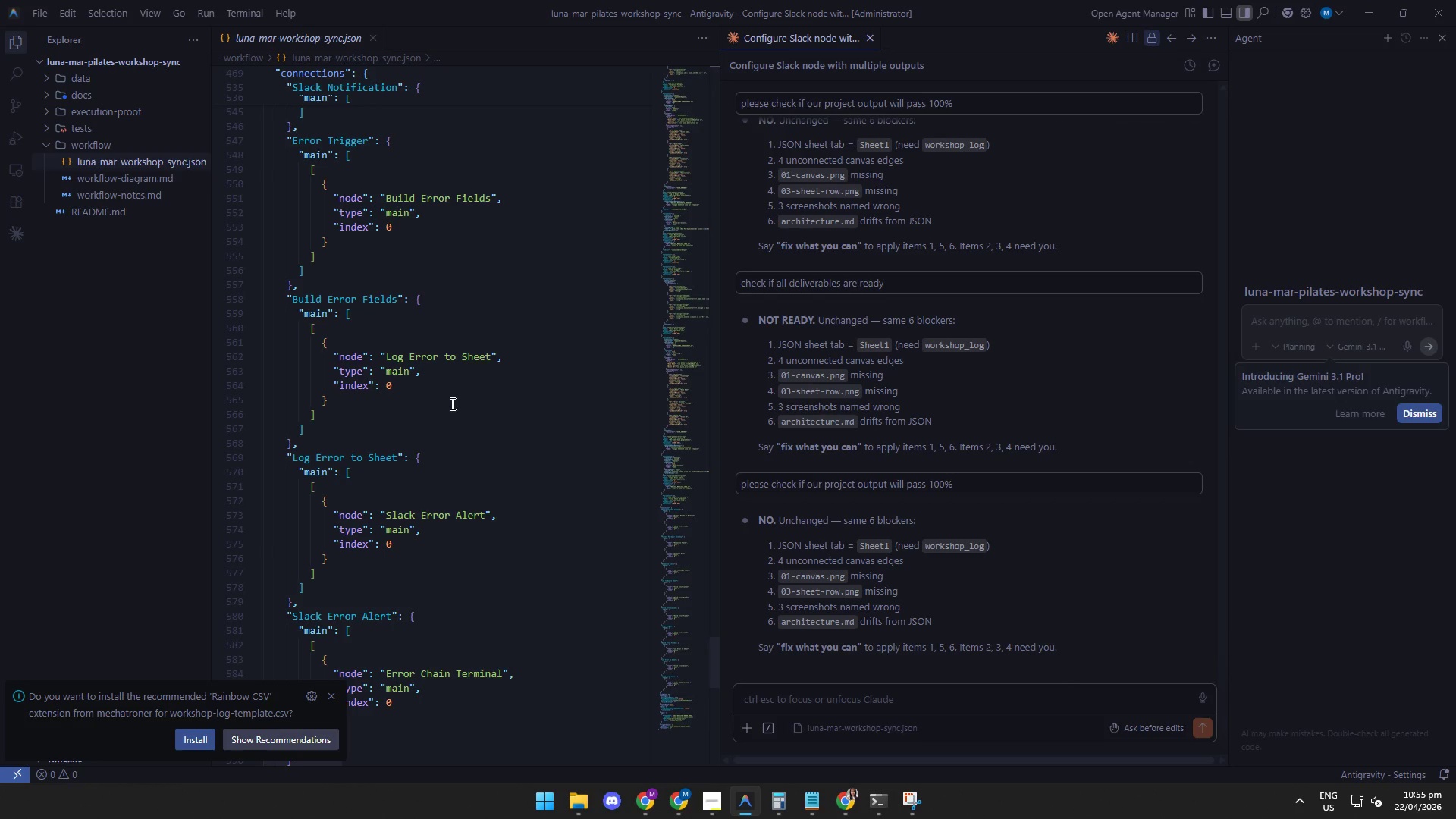 
wait(13.45)
 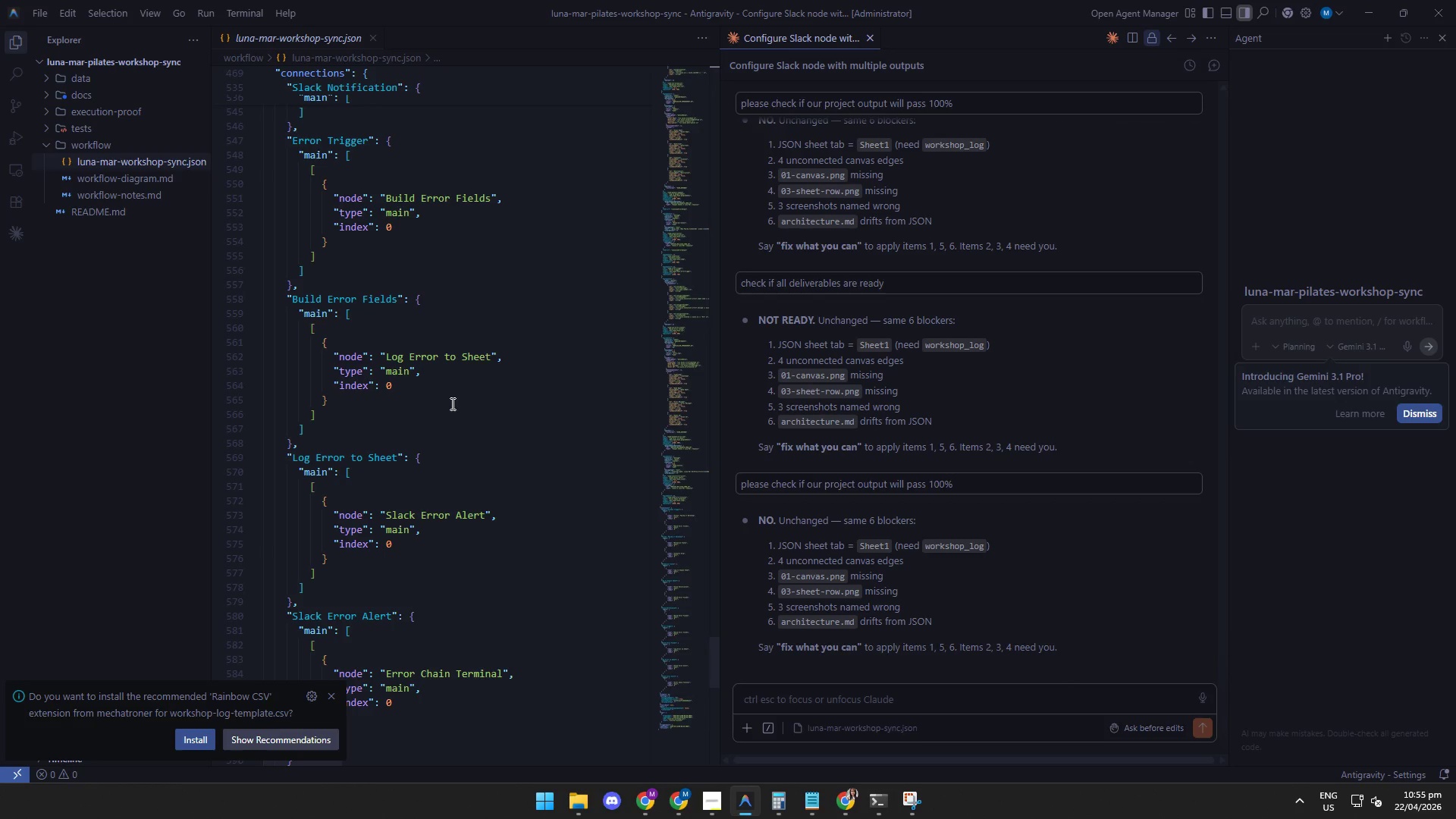 
scroll: coordinate [494, 645], scroll_direction: down, amount: 2.0
 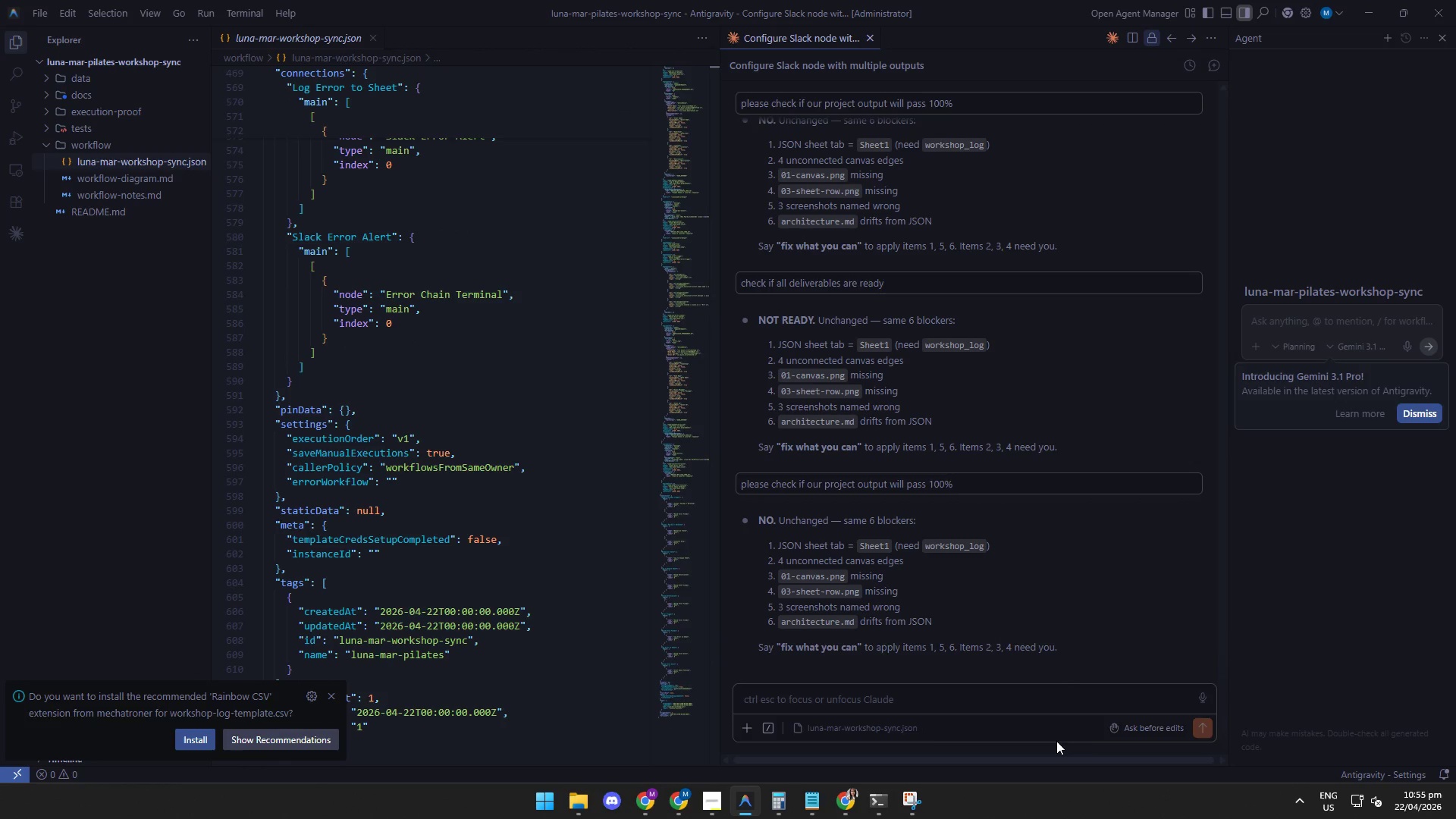 
left_click([1208, 725])
 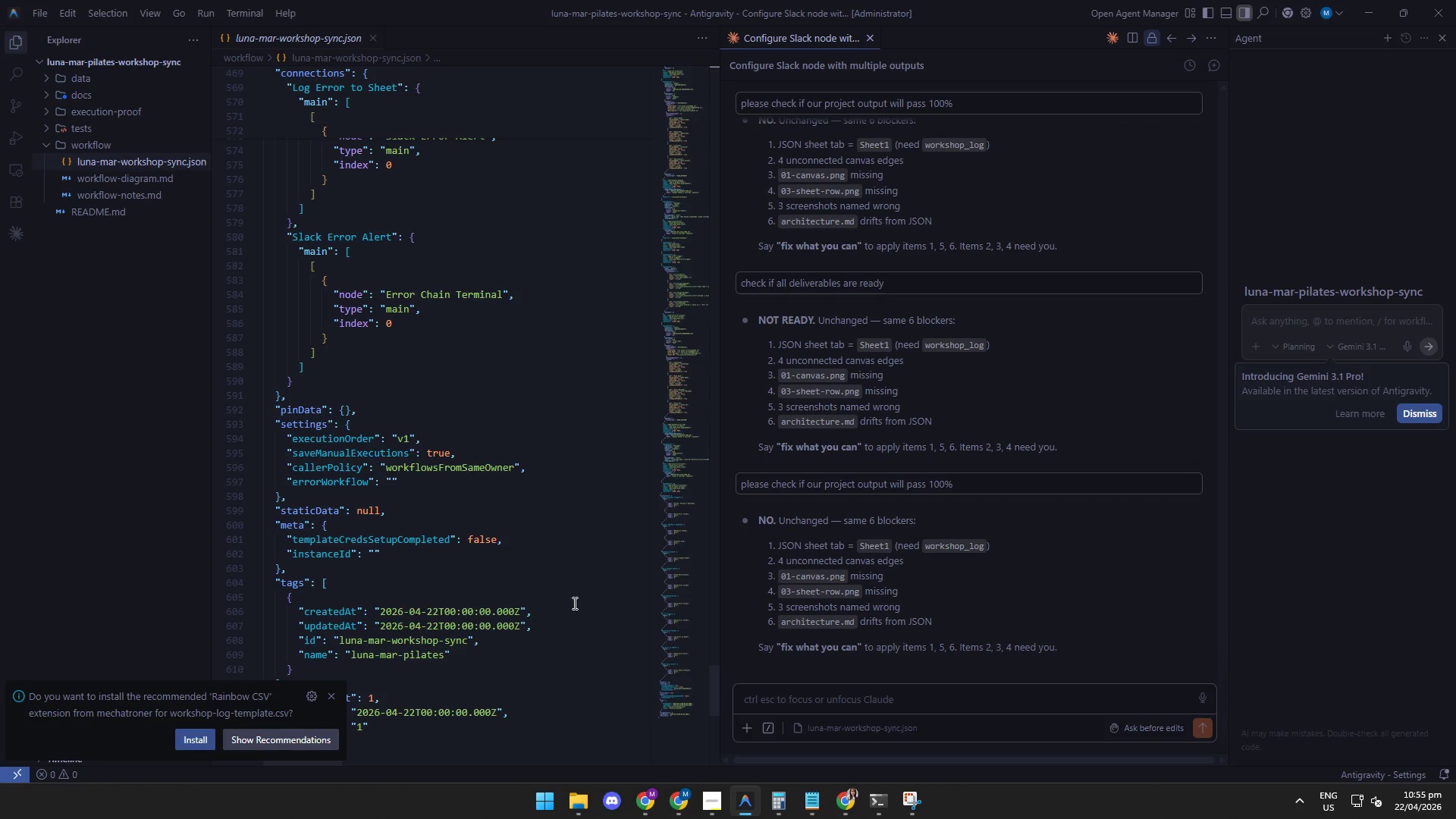 
wait(53.75)
 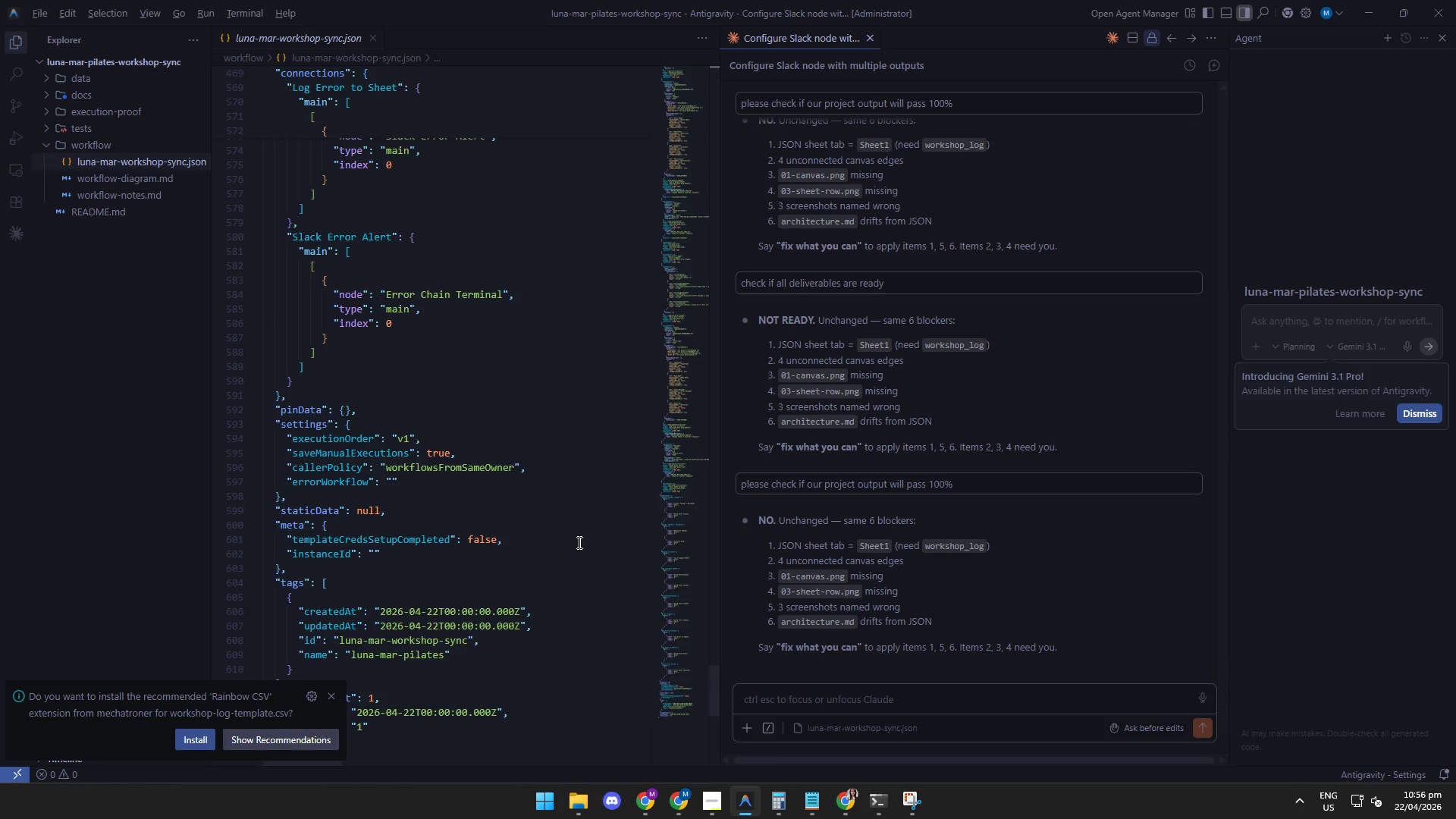 
scroll: coordinate [553, 261], scroll_direction: down, amount: 3.0
 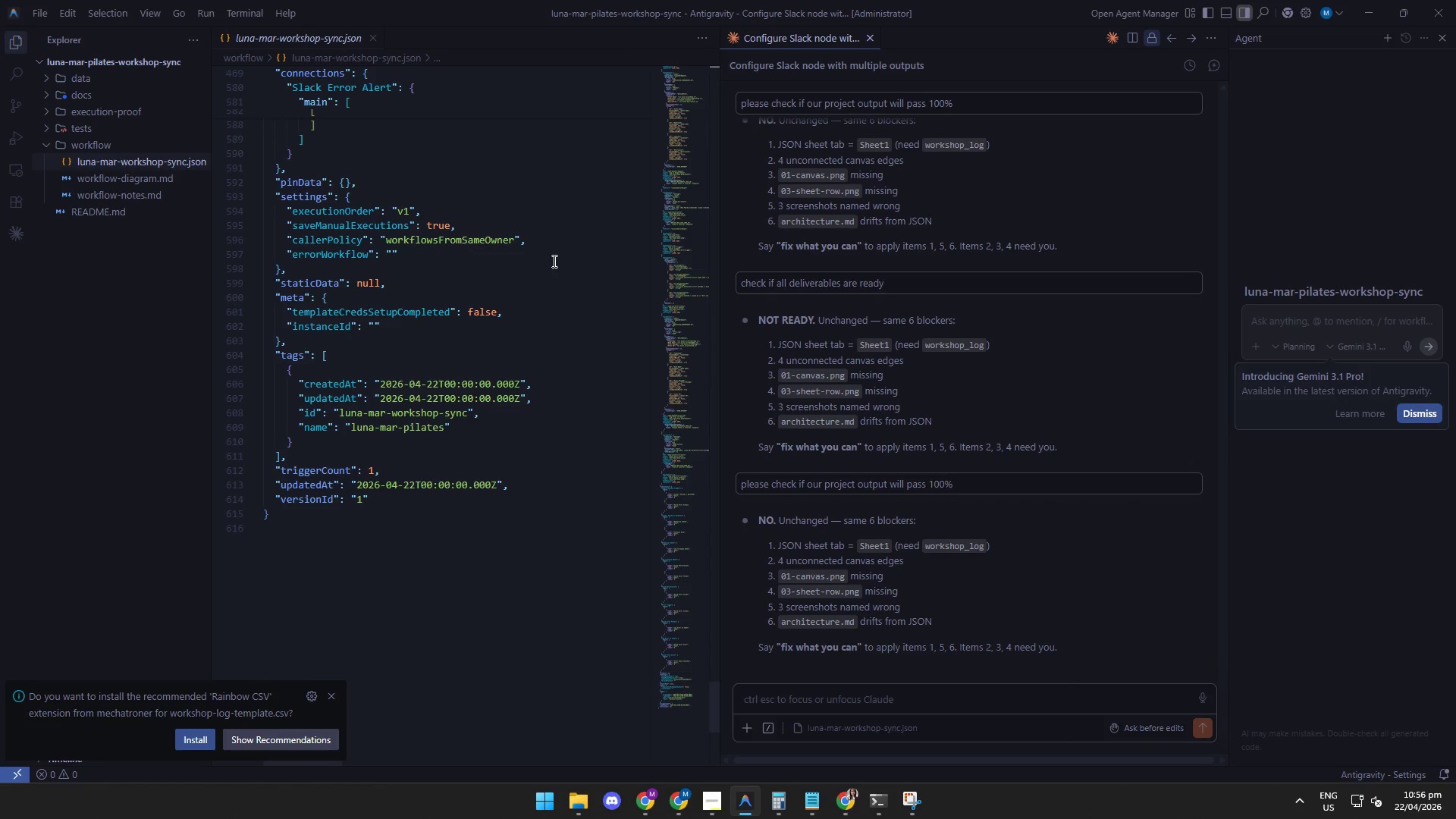 
scroll: coordinate [553, 261], scroll_direction: up, amount: 2.0
 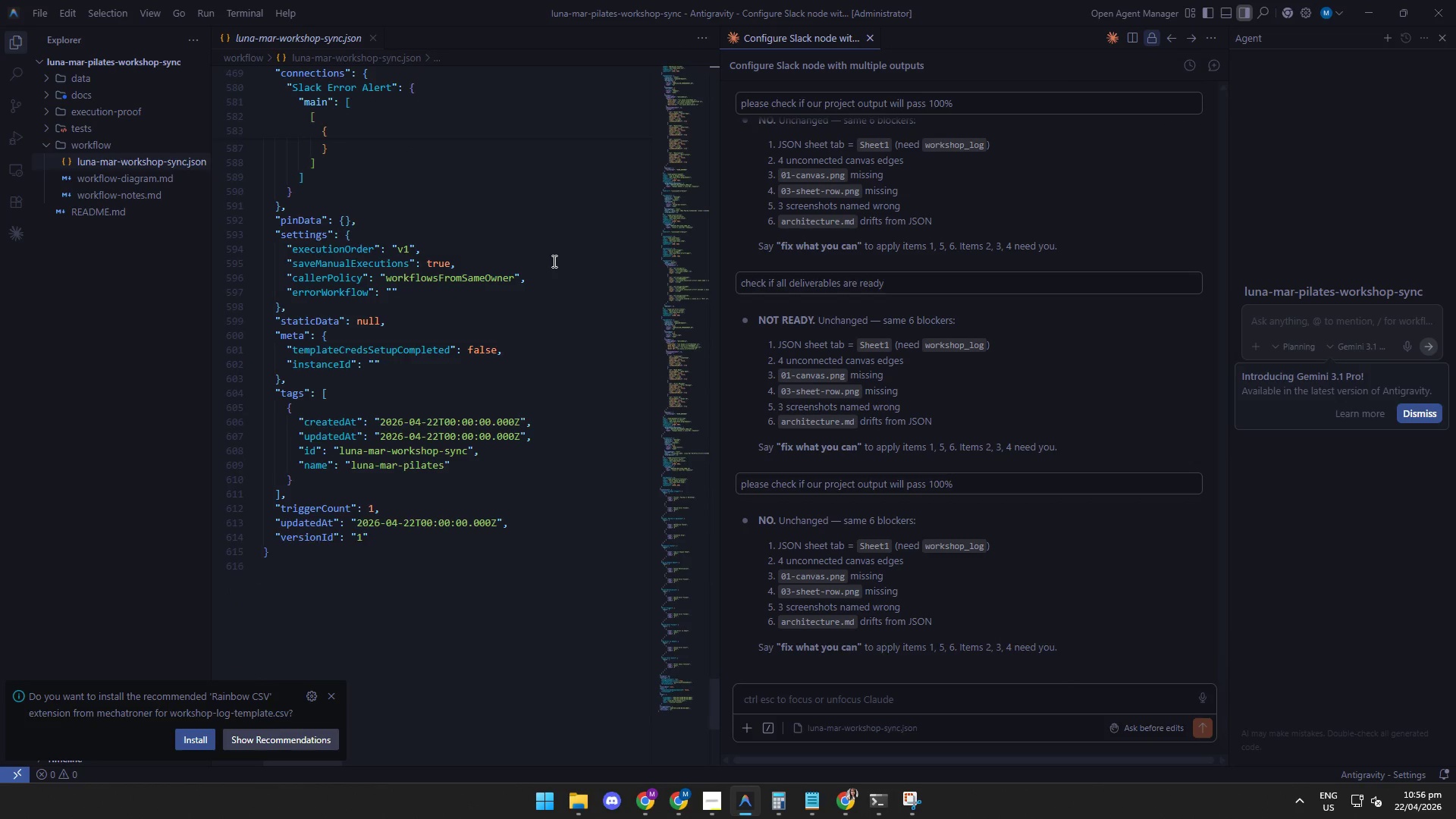 
scroll: coordinate [553, 261], scroll_direction: down, amount: 3.0
 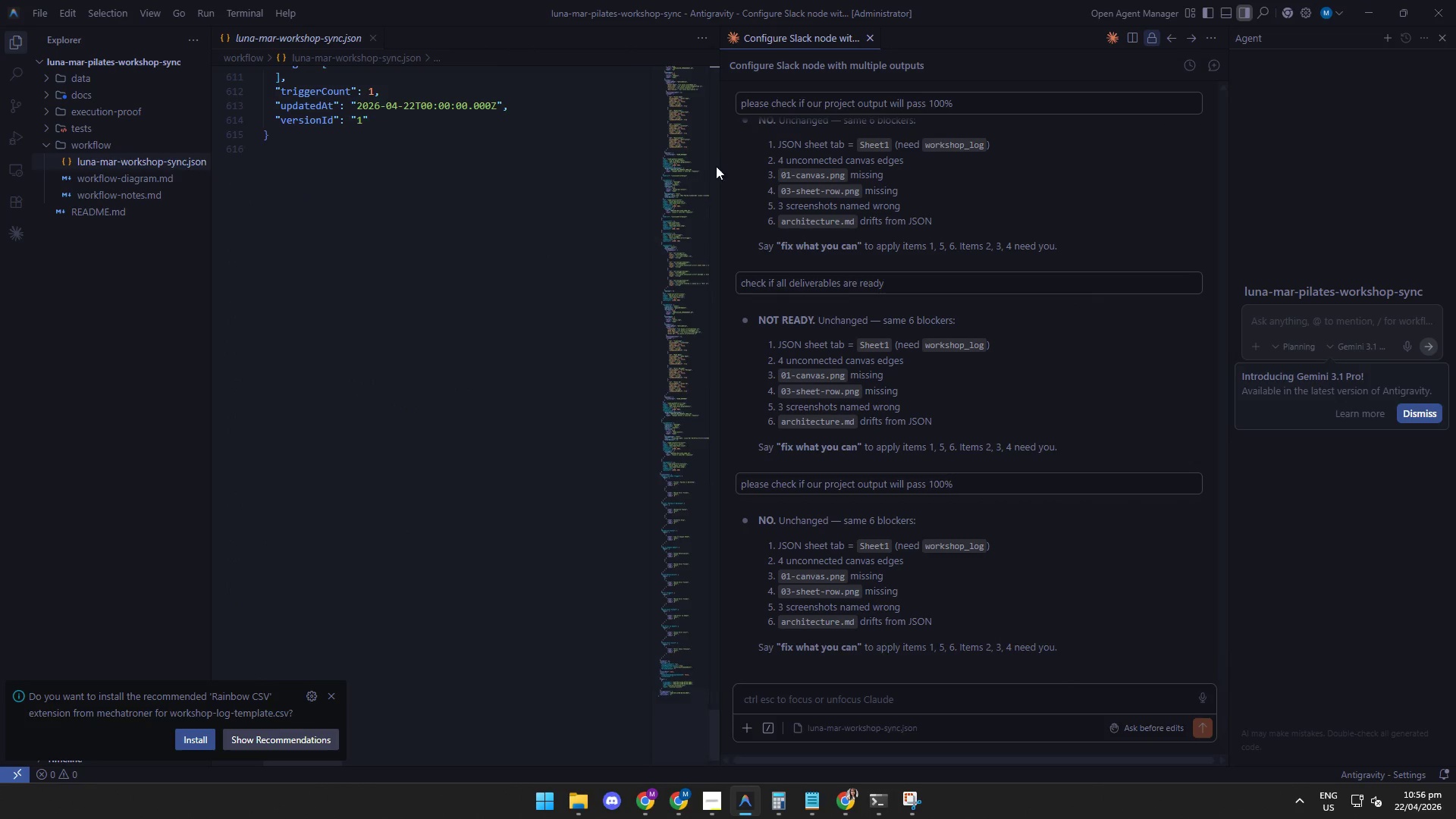 
scroll: coordinate [539, 312], scroll_direction: up, amount: 6.0
 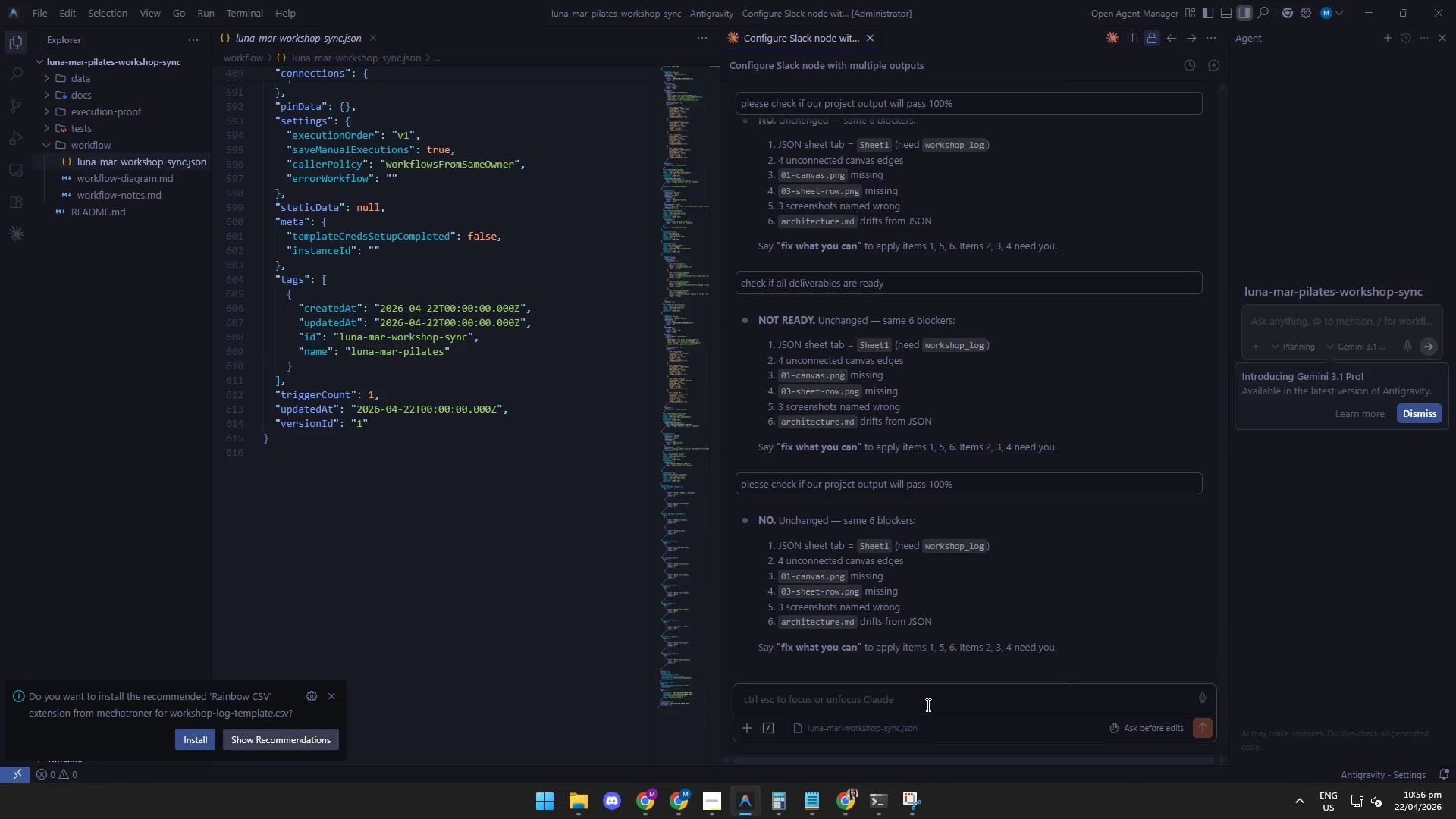 
type(check if all deliverables are ready)
 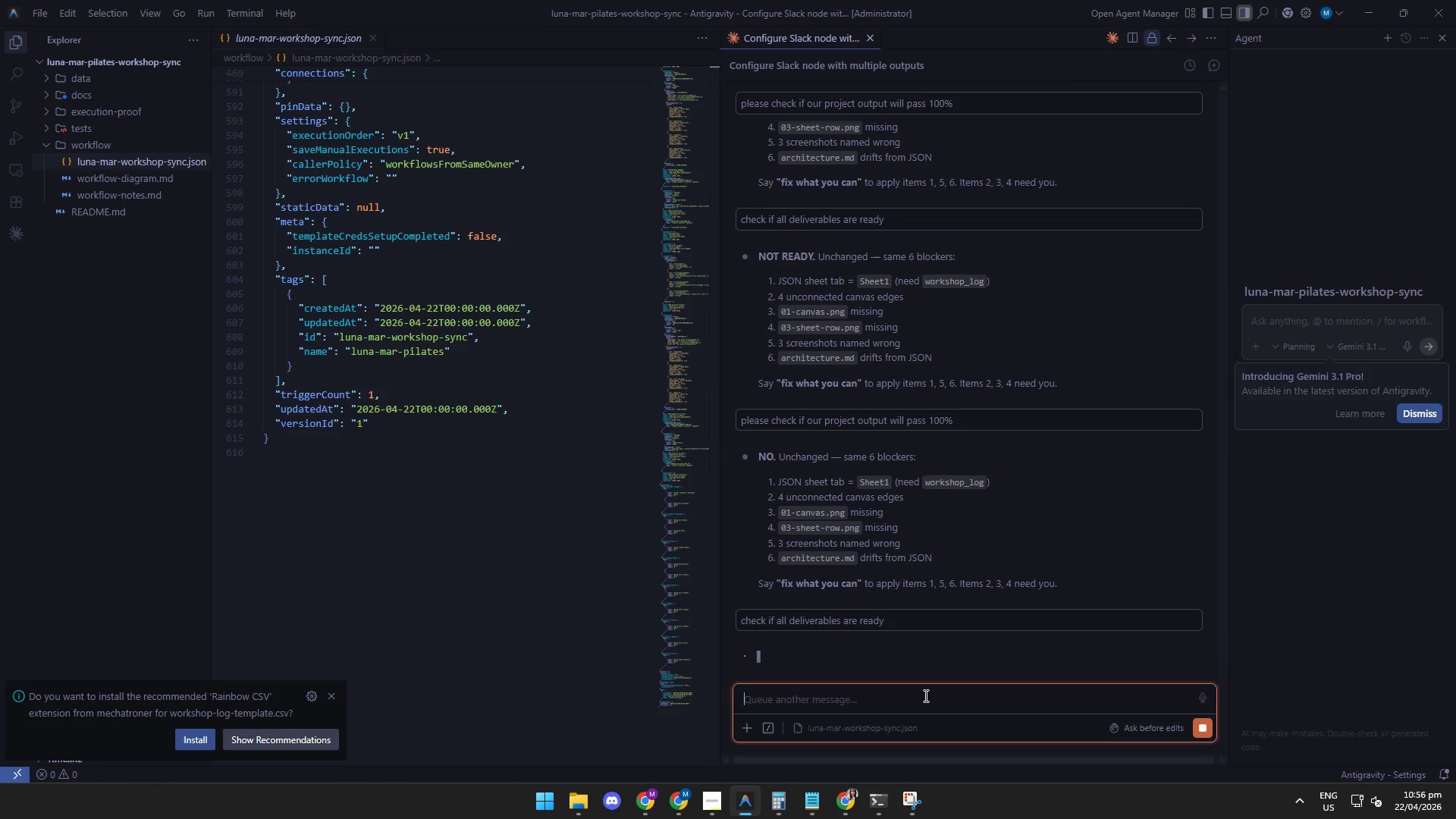 
key(Enter)
 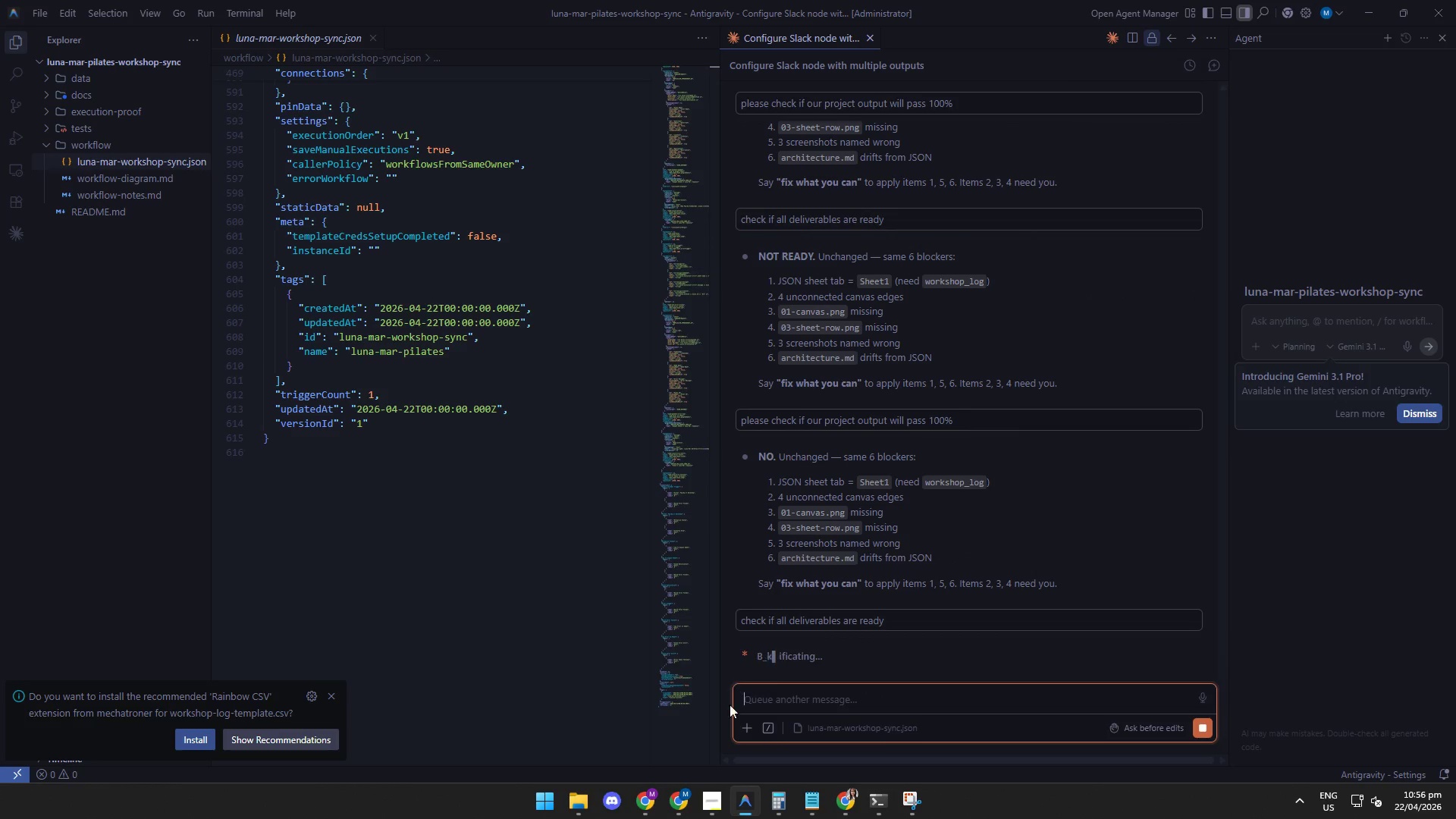 
left_click([708, 798])
 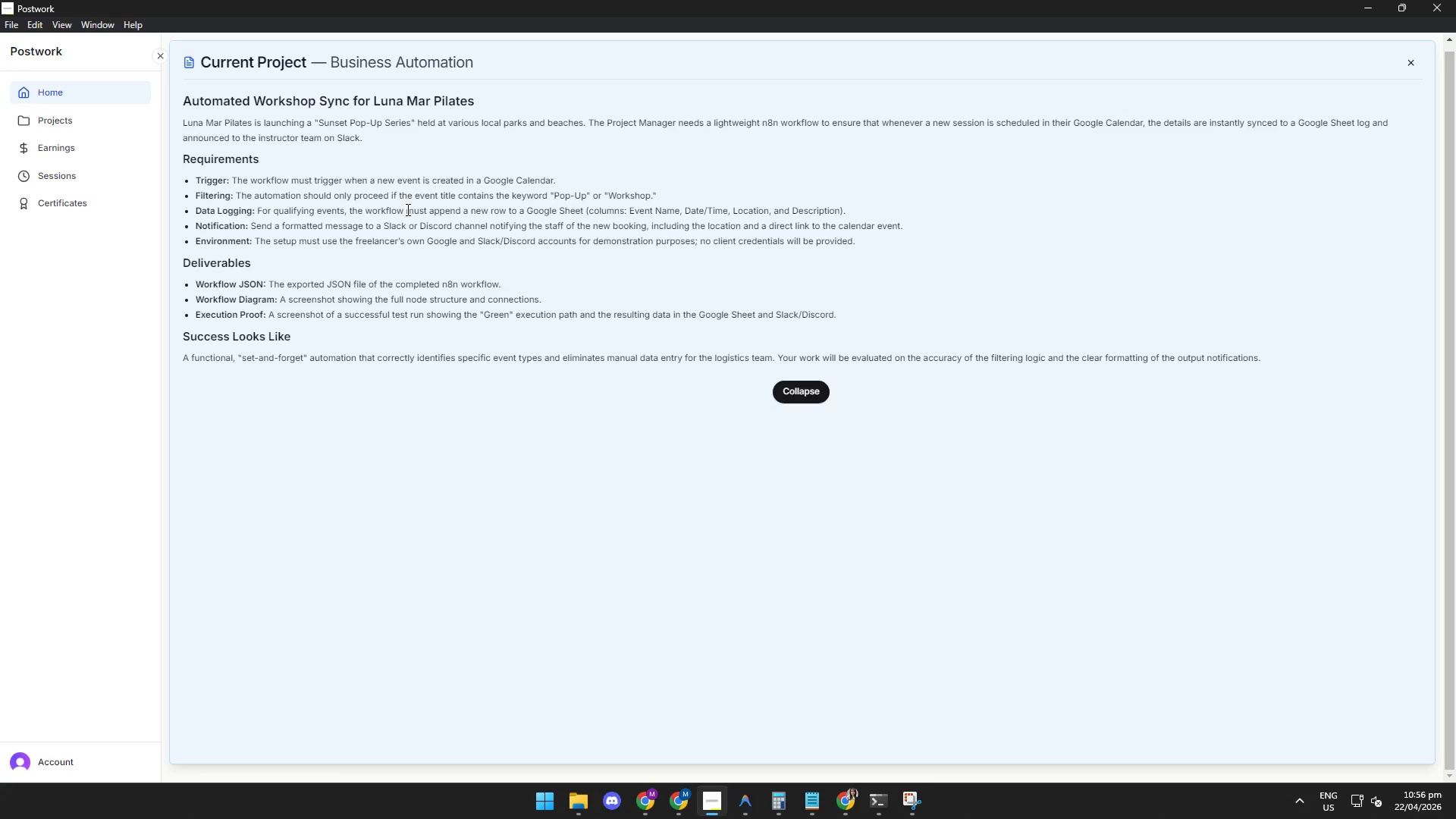 
left_click([403, 213])